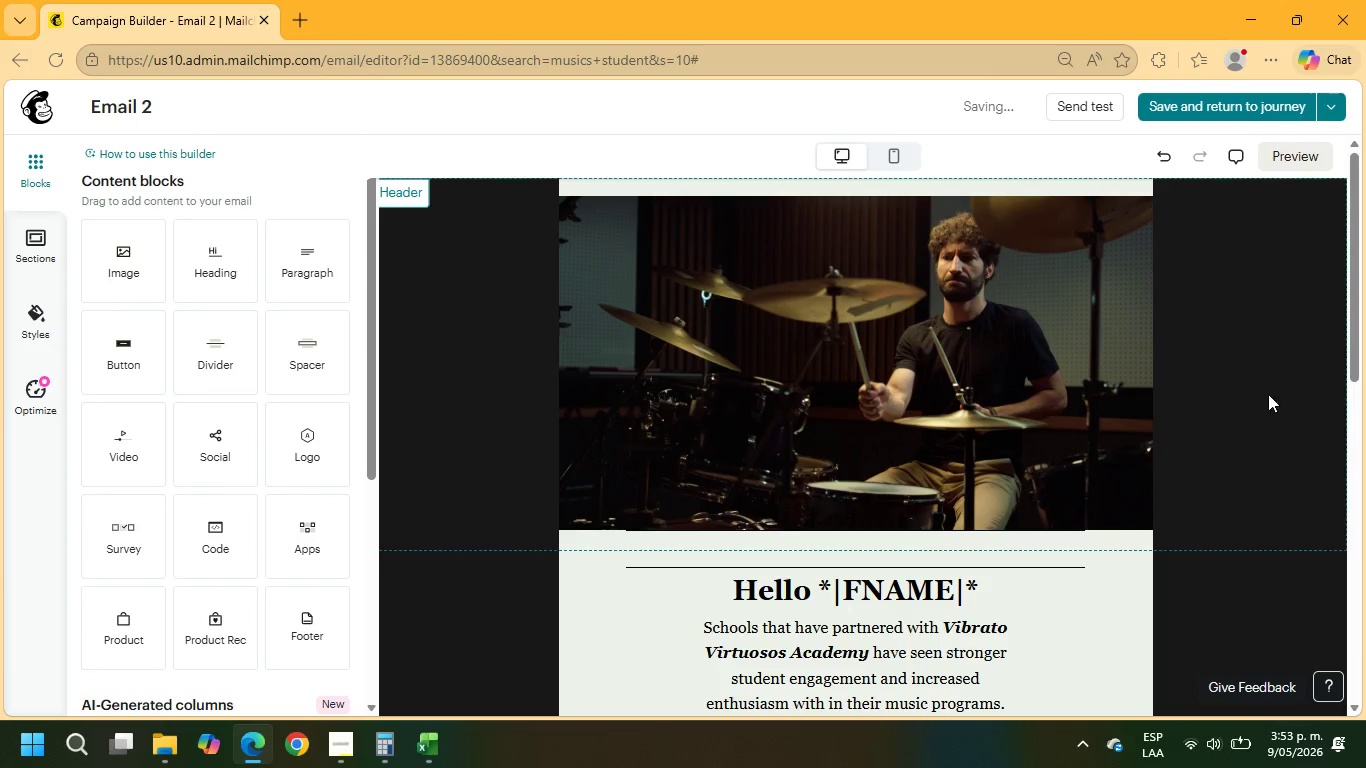 
scroll: coordinate [1161, 350], scroll_direction: down, amount: 1.0
 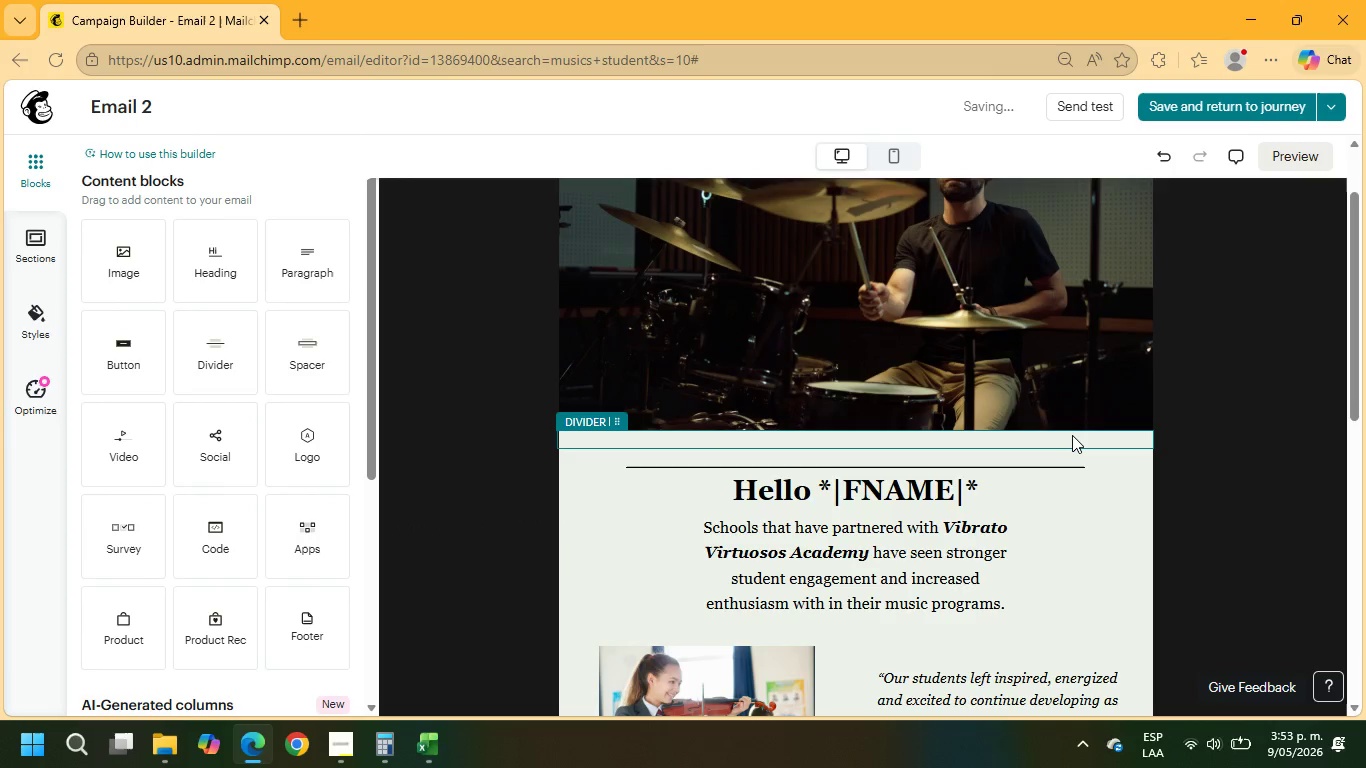 
left_click([1072, 435])
 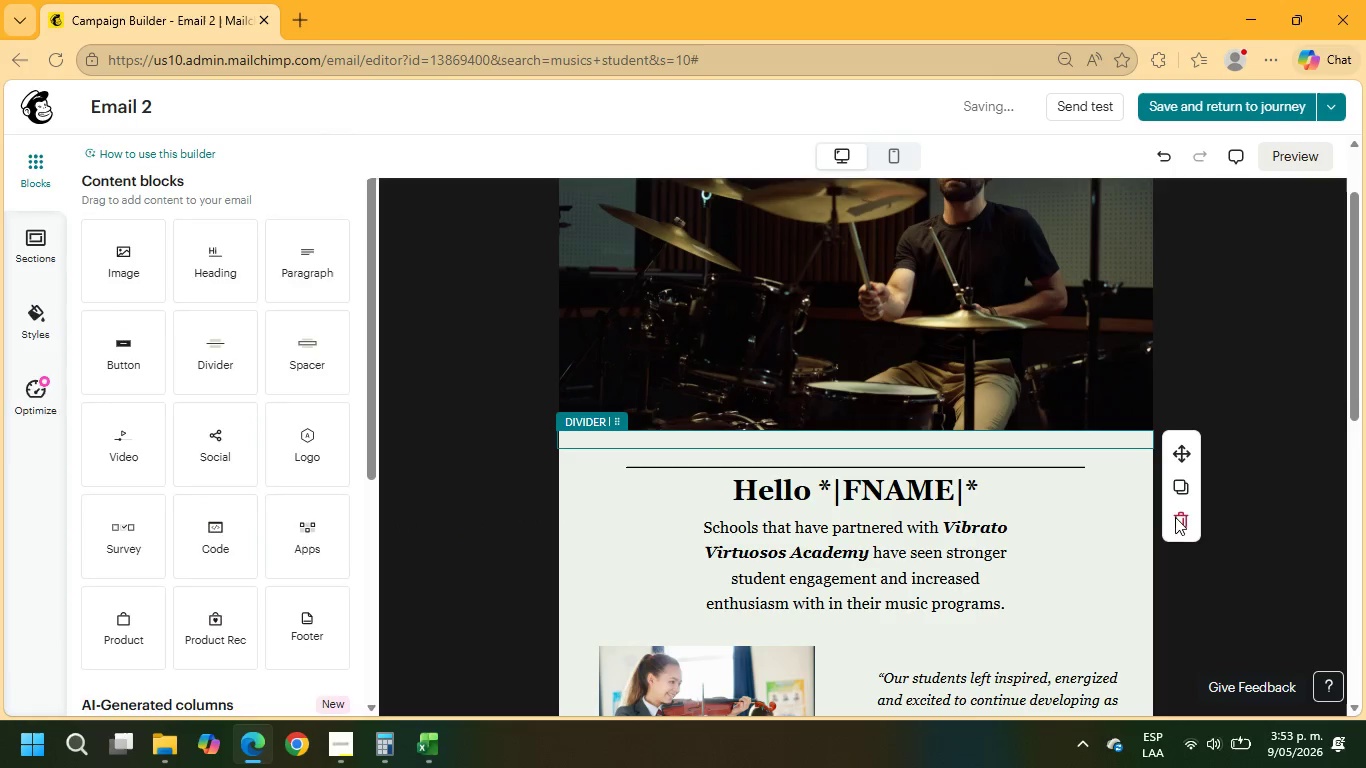 
left_click([1179, 519])
 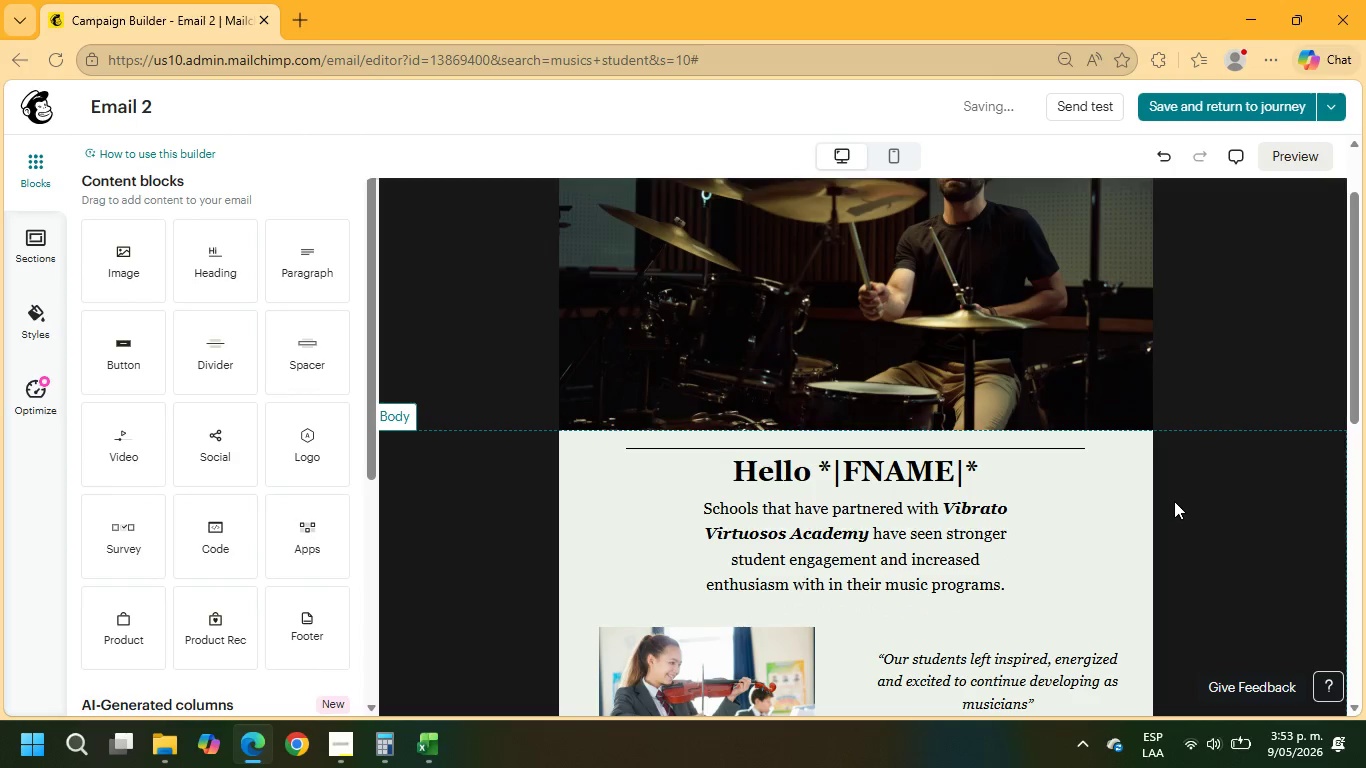 
scroll: coordinate [1166, 473], scroll_direction: up, amount: 1.0
 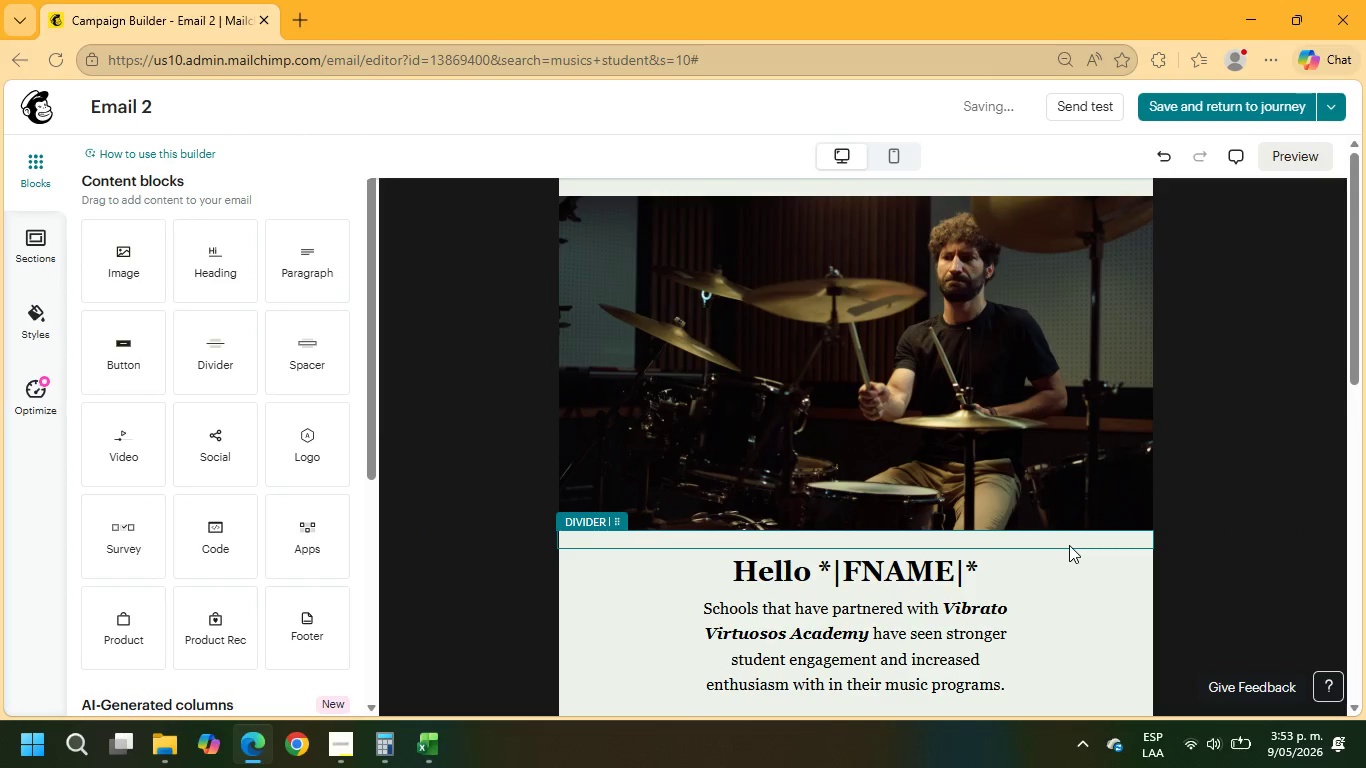 
left_click([1069, 545])
 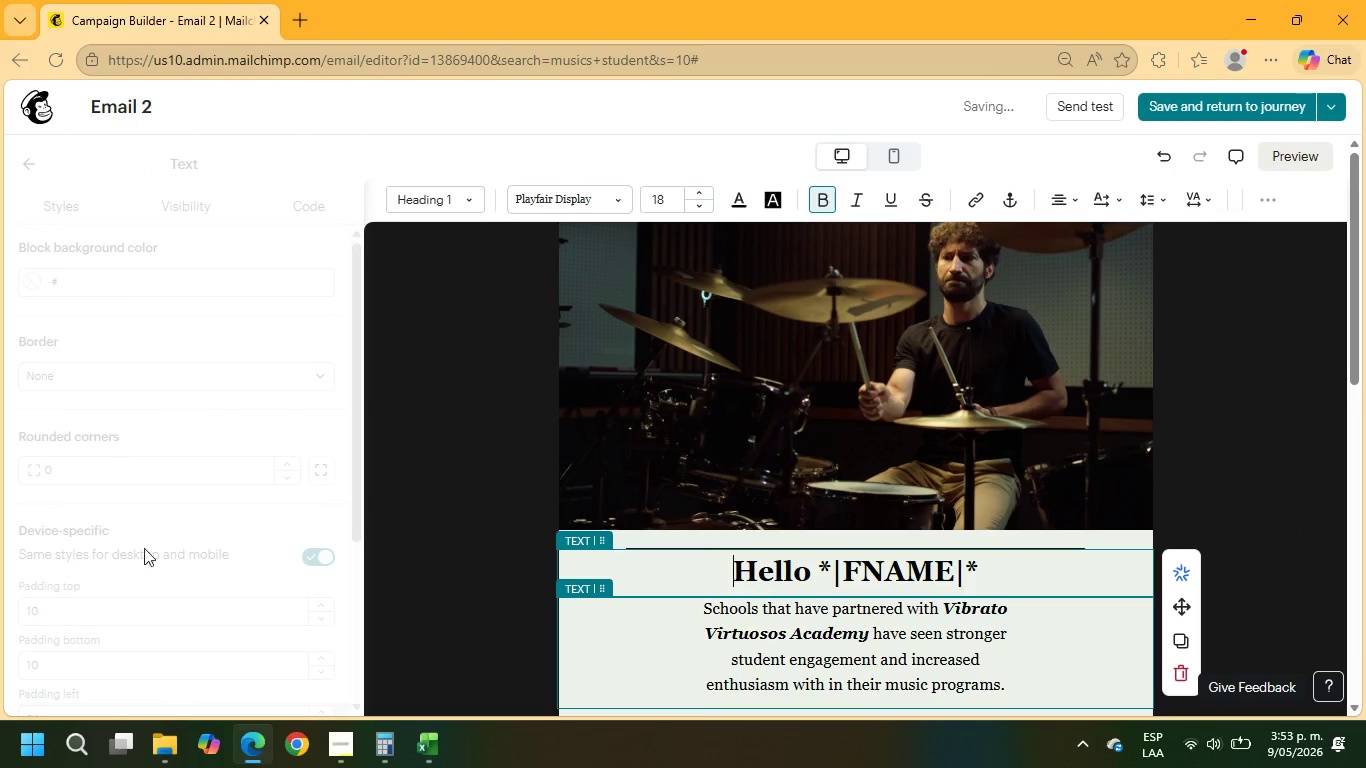 
scroll: coordinate [87, 538], scroll_direction: down, amount: 1.0
 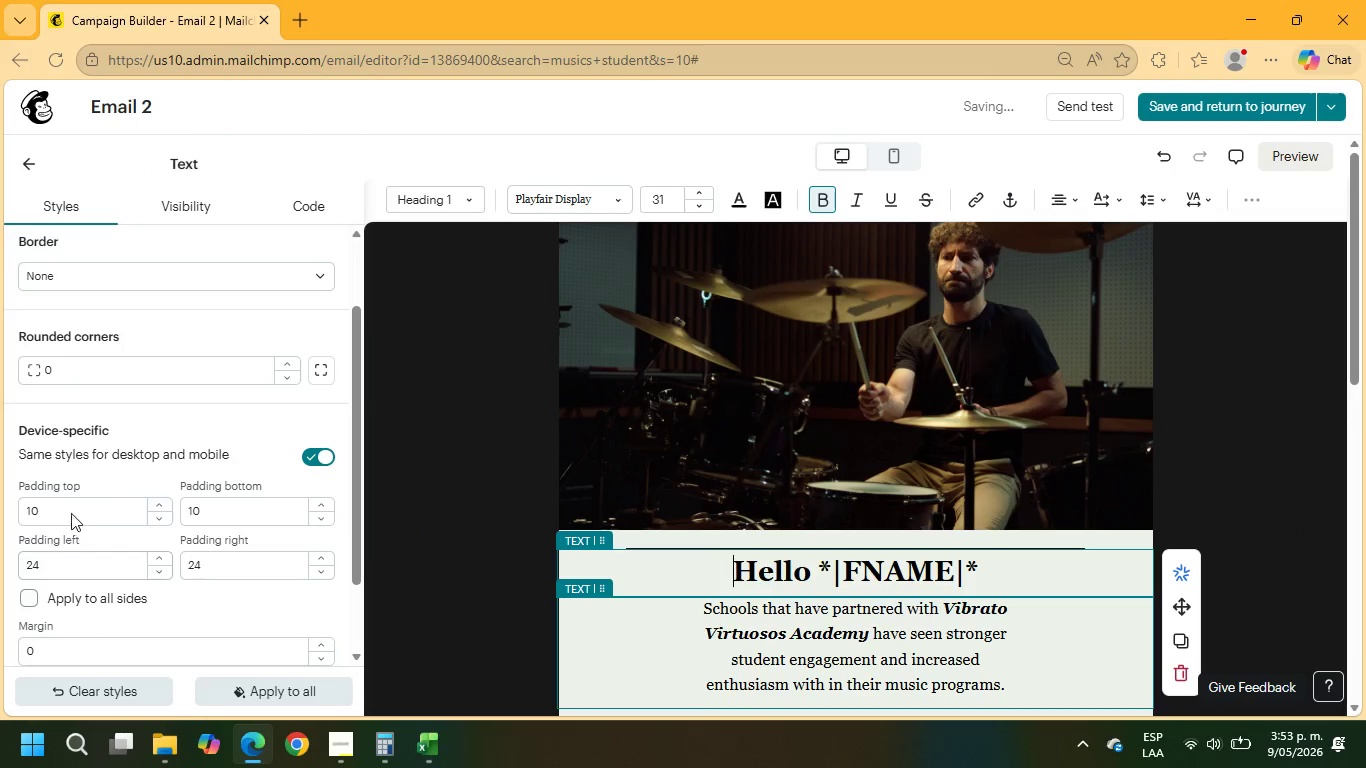 
left_click_drag(start_coordinate=[67, 508], to_coordinate=[0, 502])
 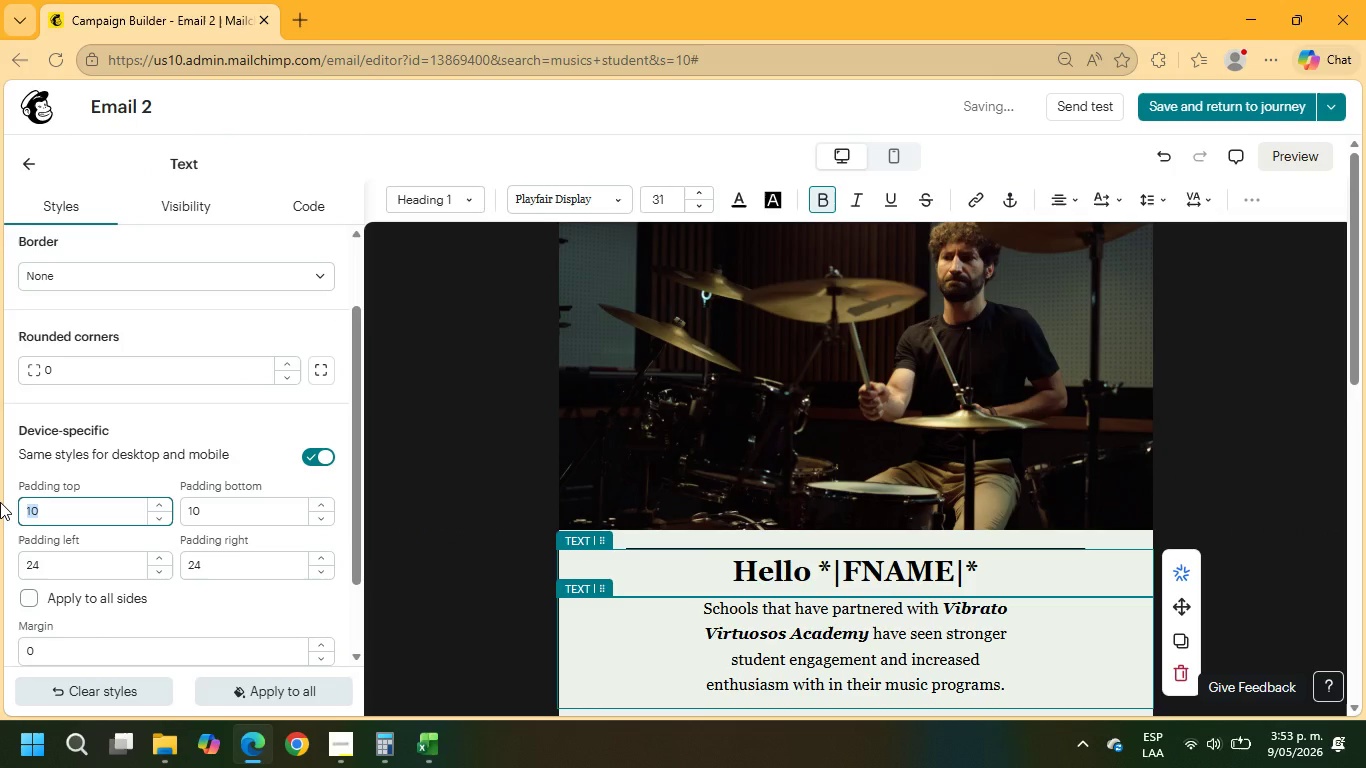 
key(Numpad2)
 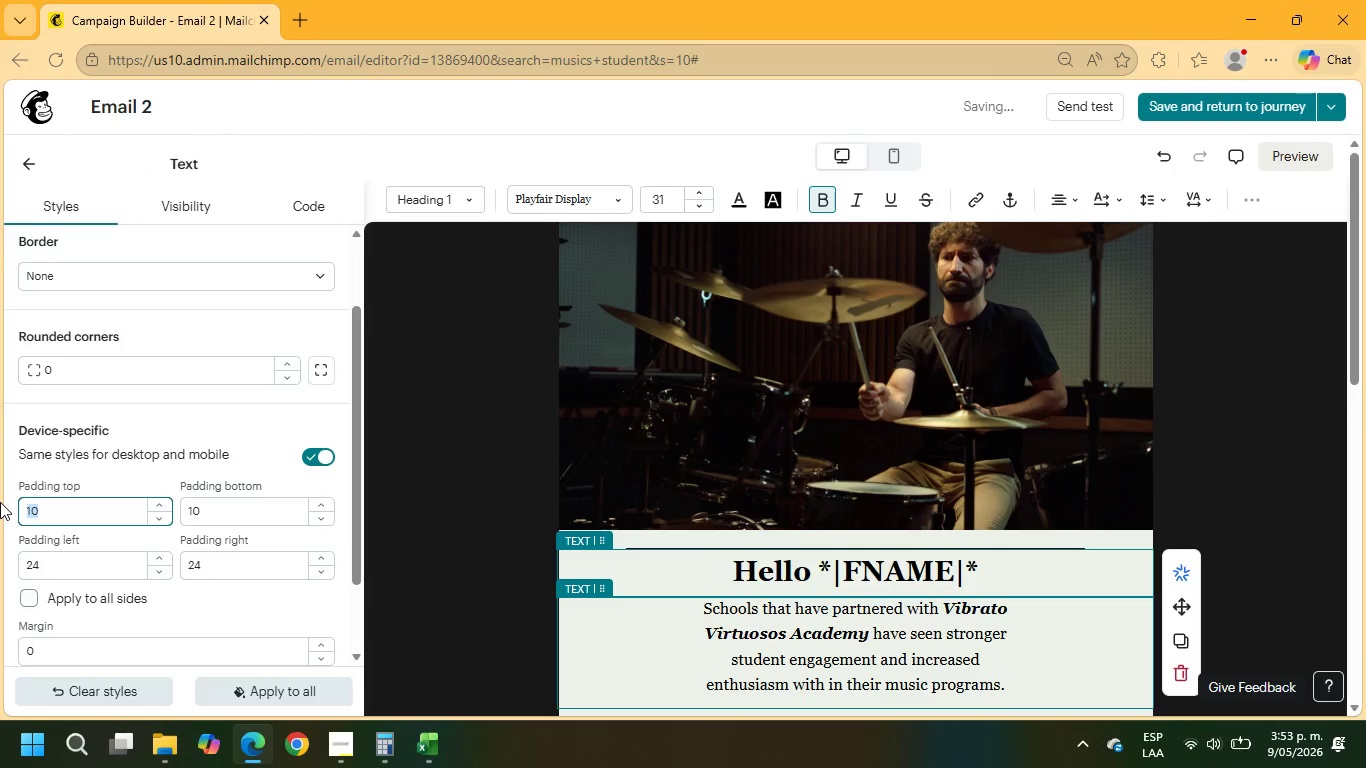 
key(Numpad0)
 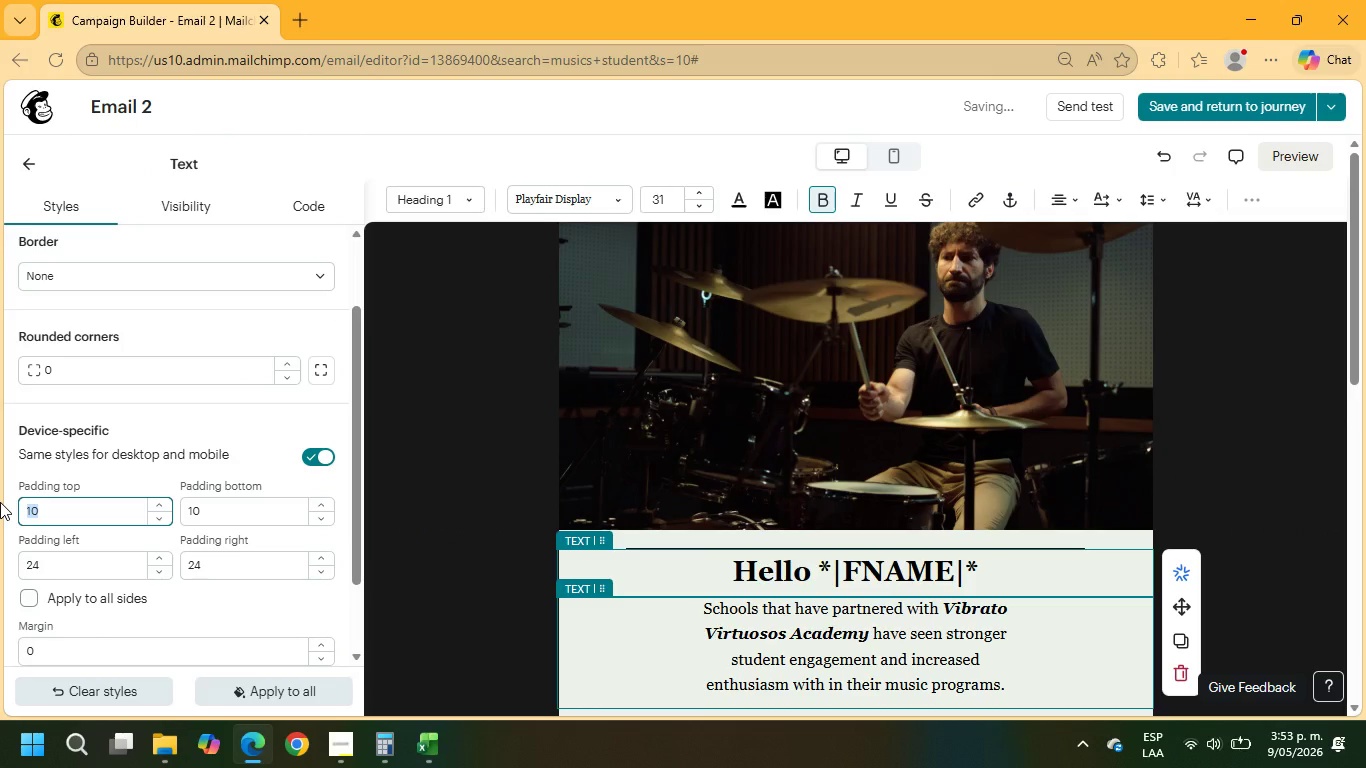 
key(NumpadEnter)
 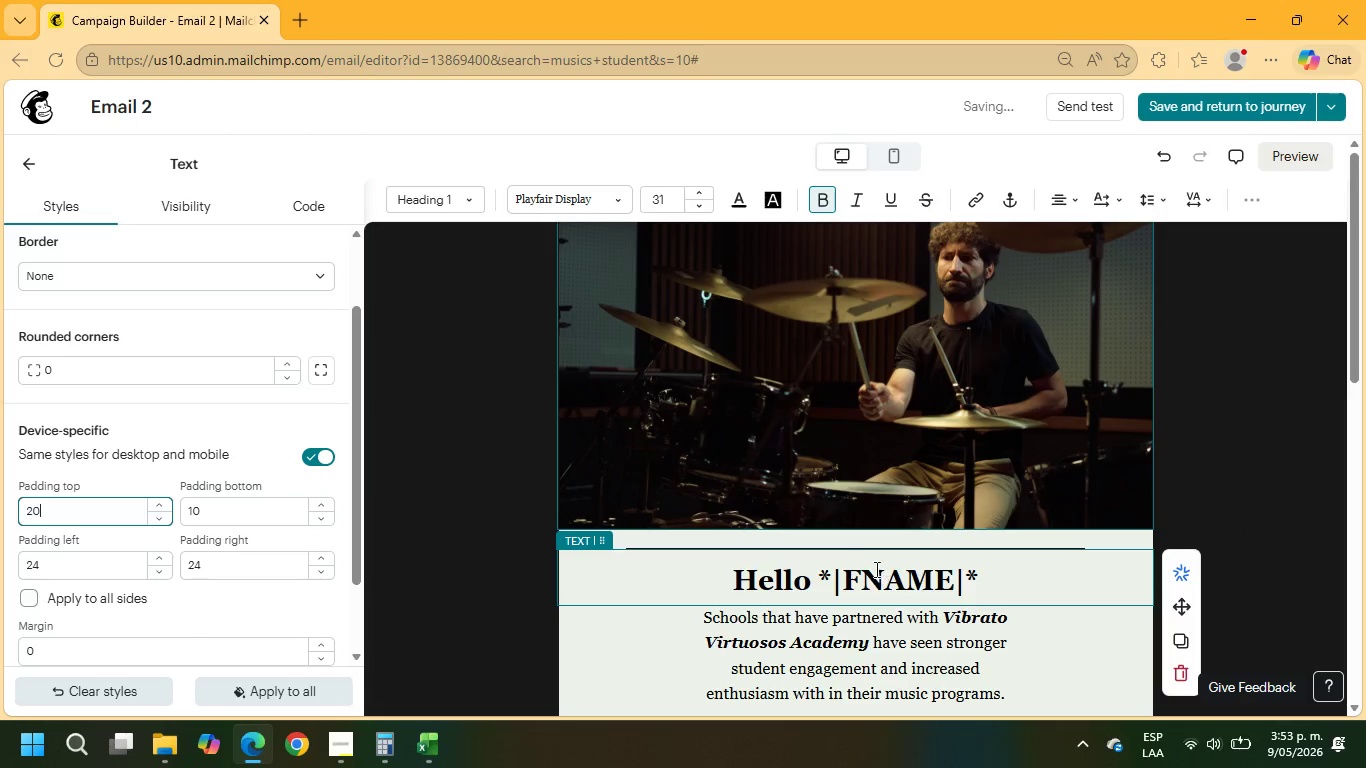 
left_click([1252, 395])
 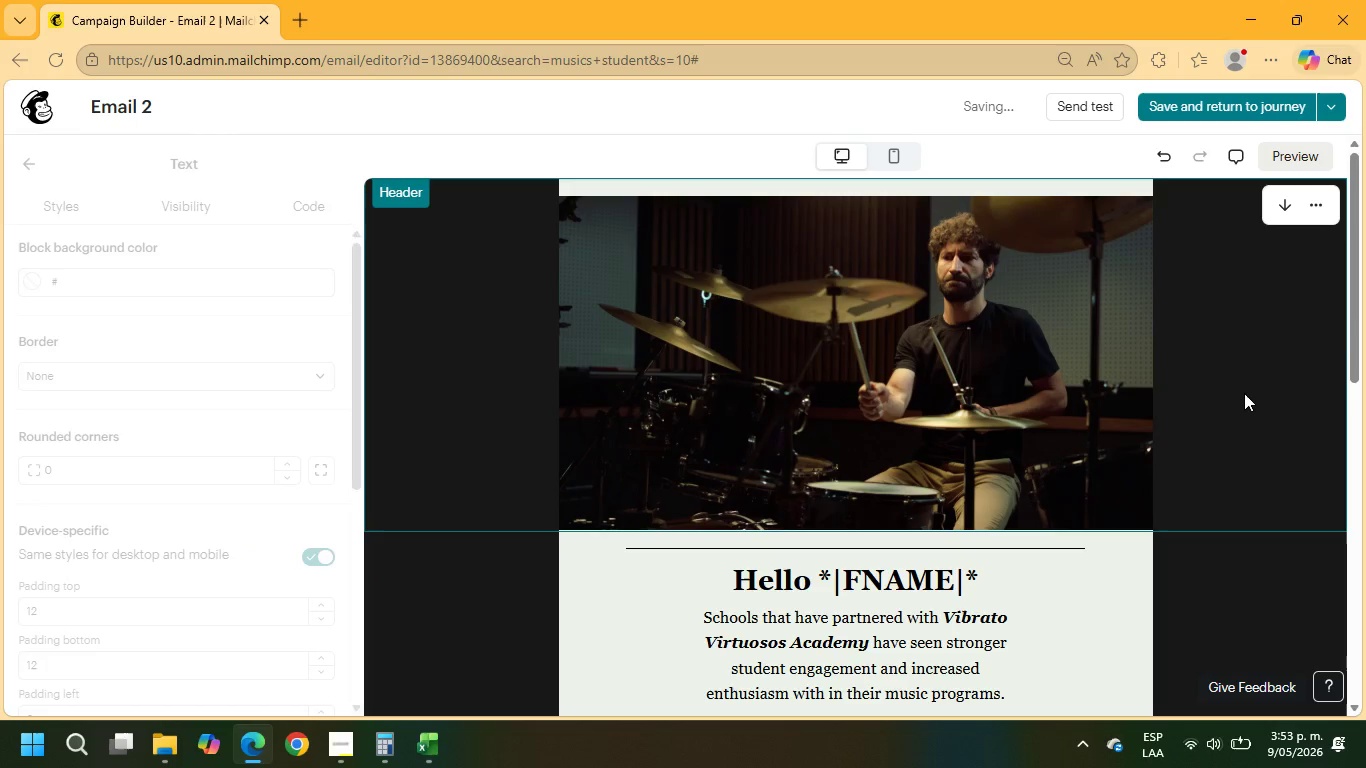 
scroll: coordinate [1244, 393], scroll_direction: down, amount: 6.0
 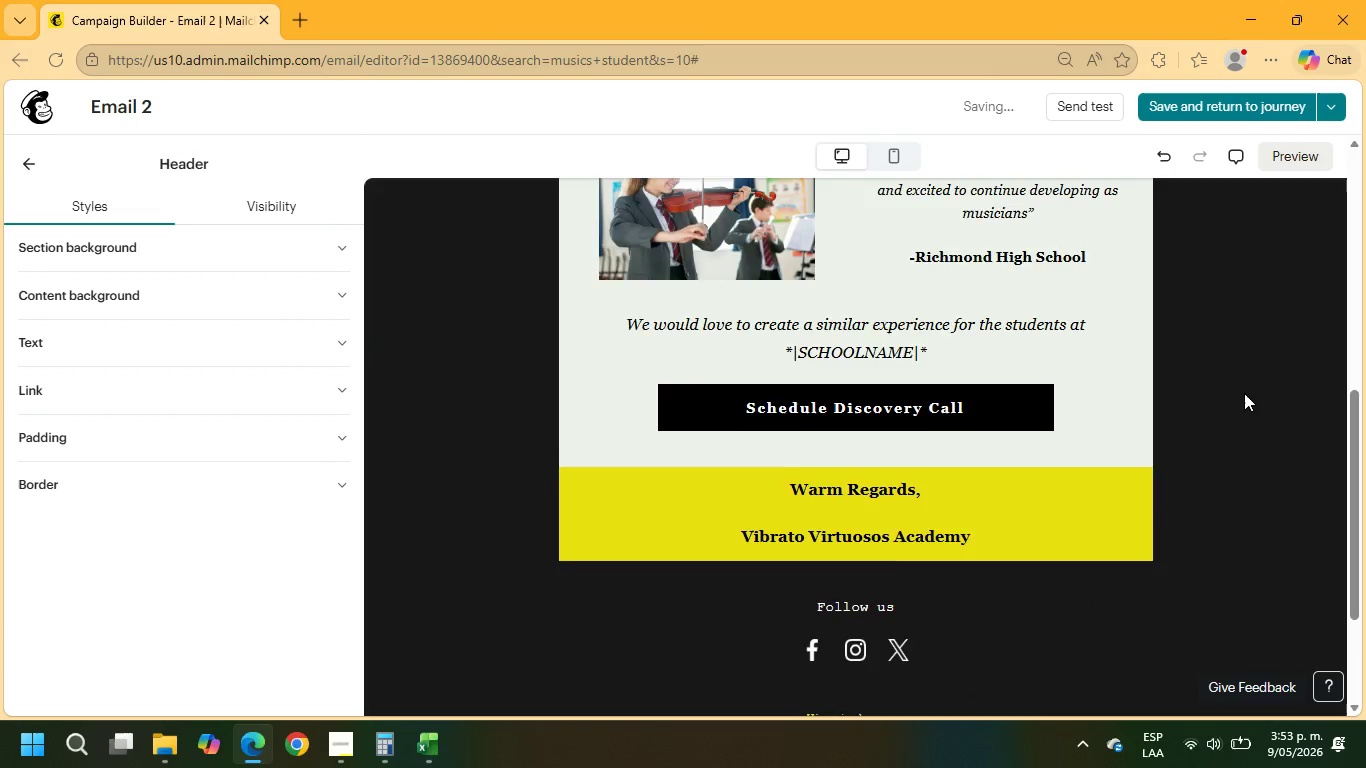 
scroll: coordinate [1244, 393], scroll_direction: up, amount: 17.0
 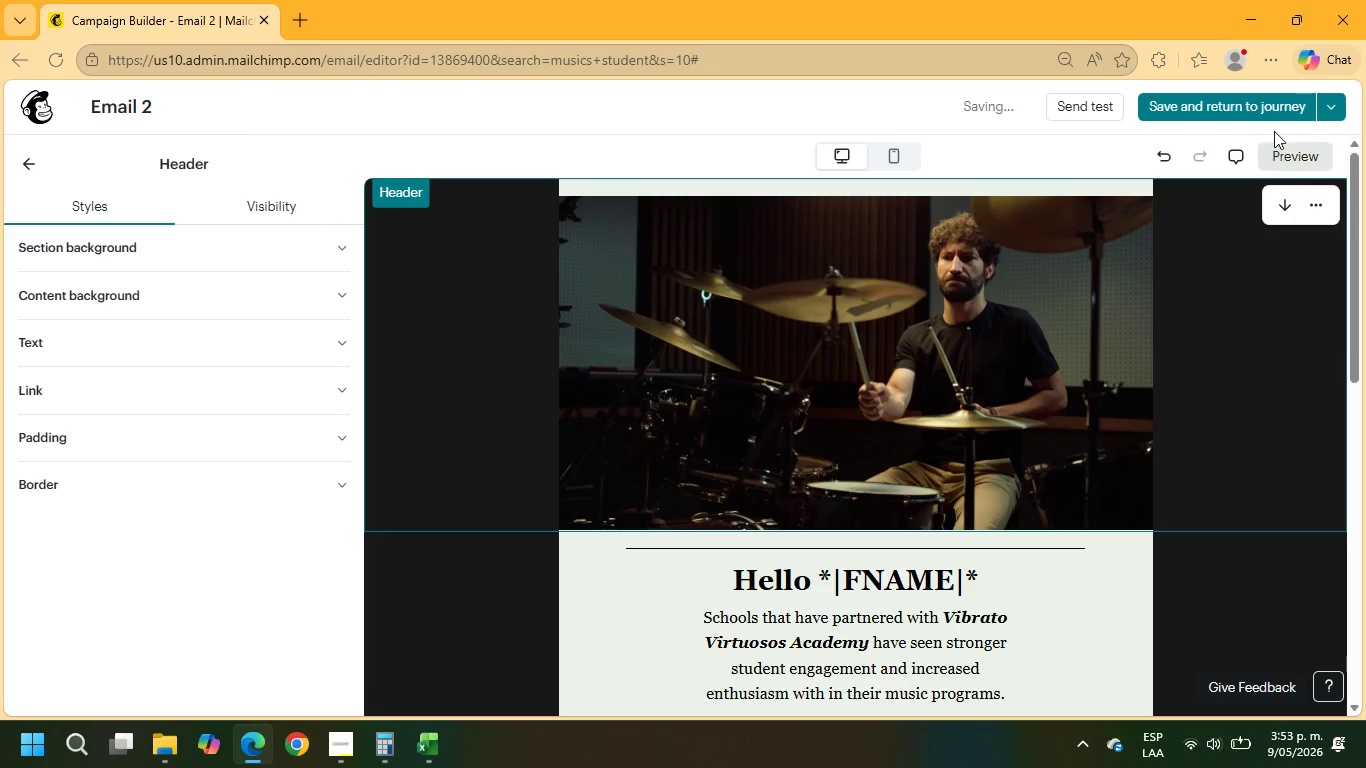 
left_click([1252, 104])
 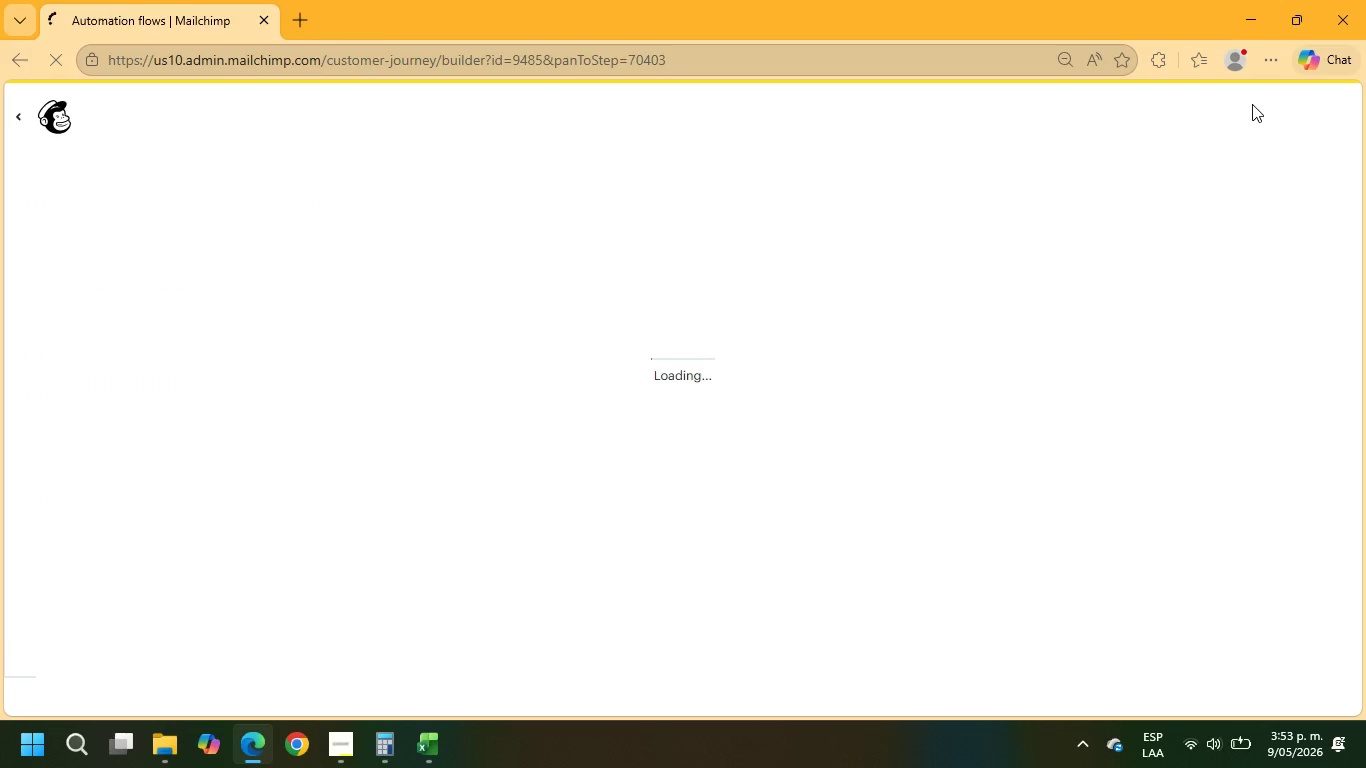 
wait(8.39)
 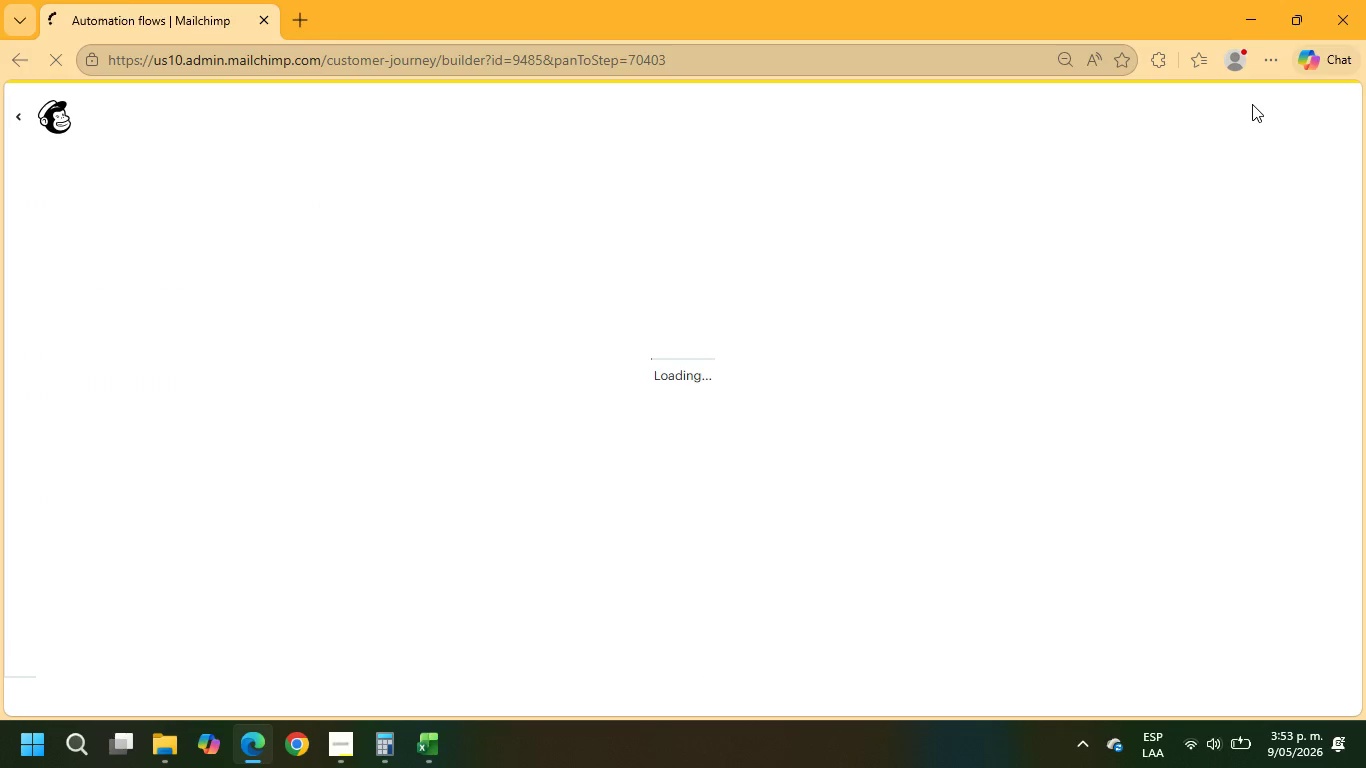 
scroll: coordinate [1075, 323], scroll_direction: down, amount: 1.0
 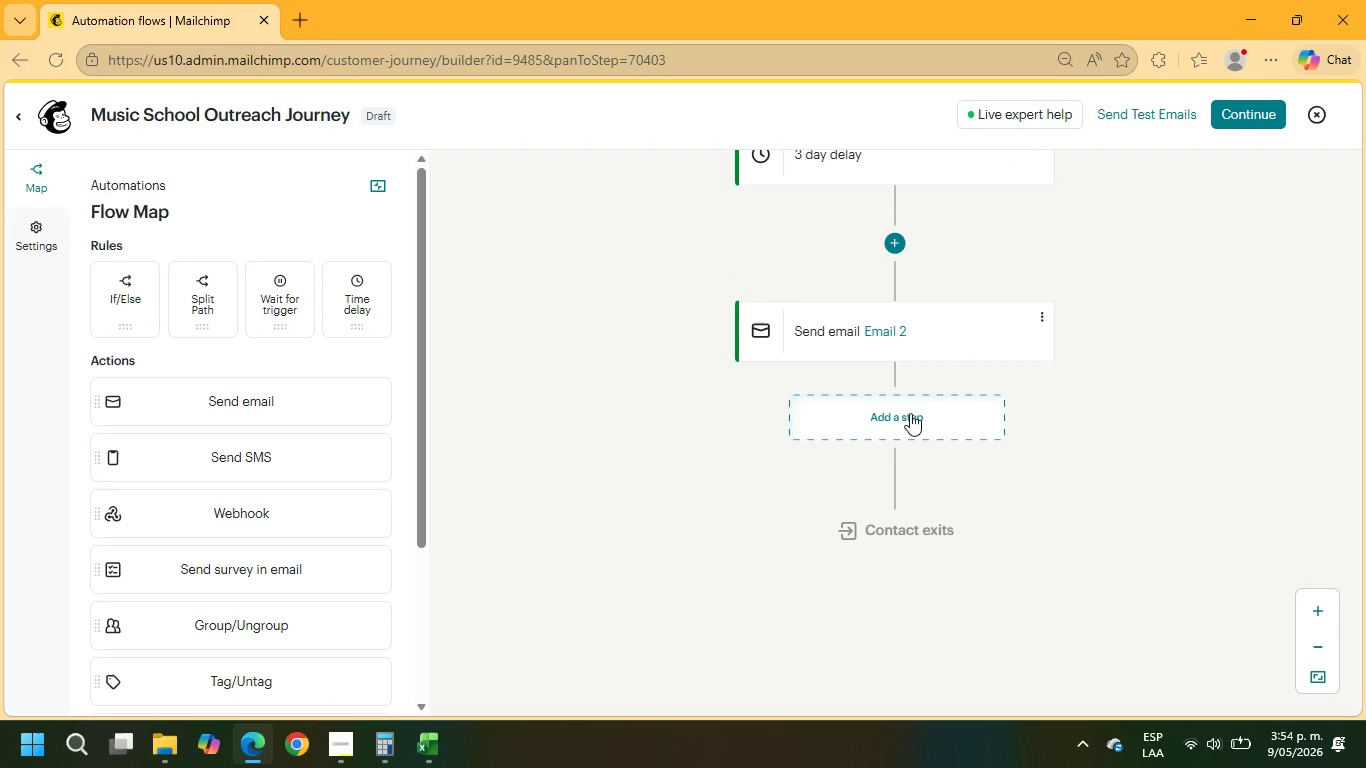 
left_click([909, 413])
 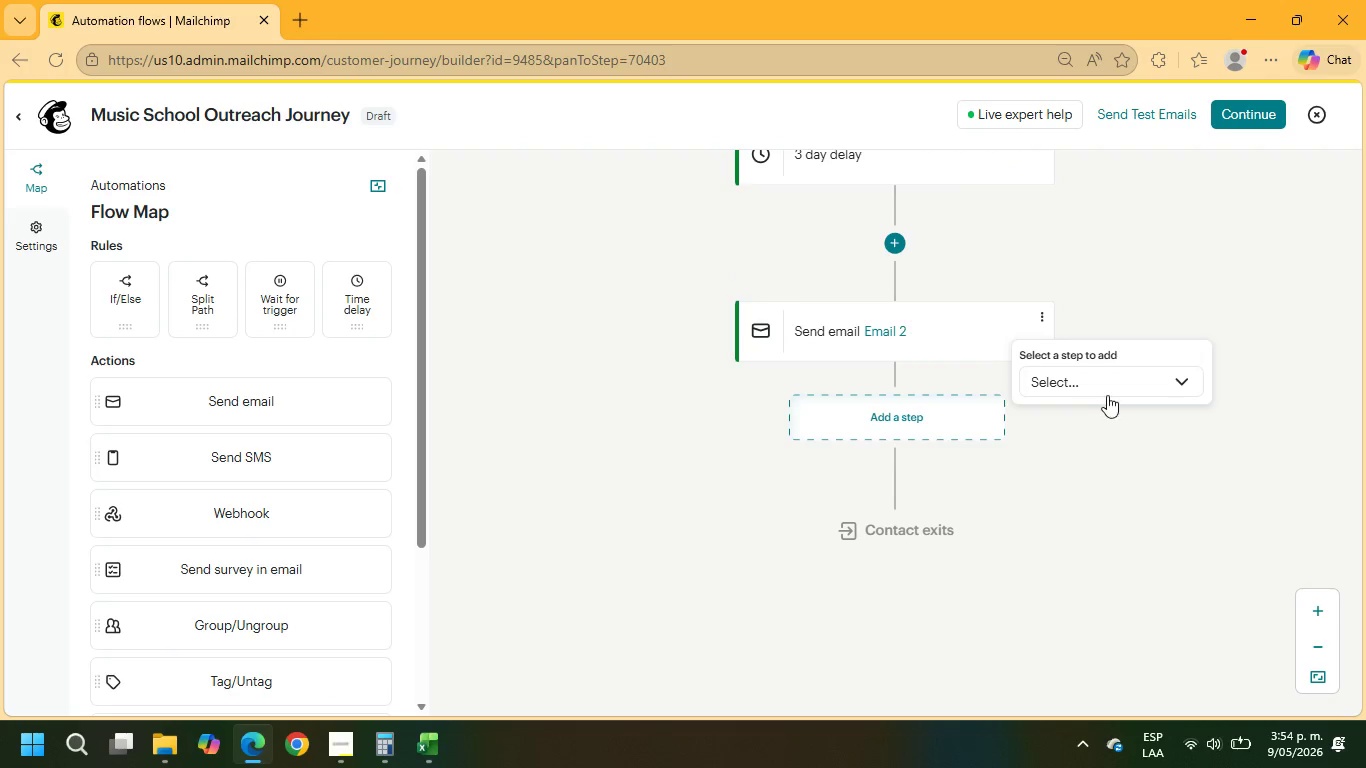 
left_click([1107, 390])
 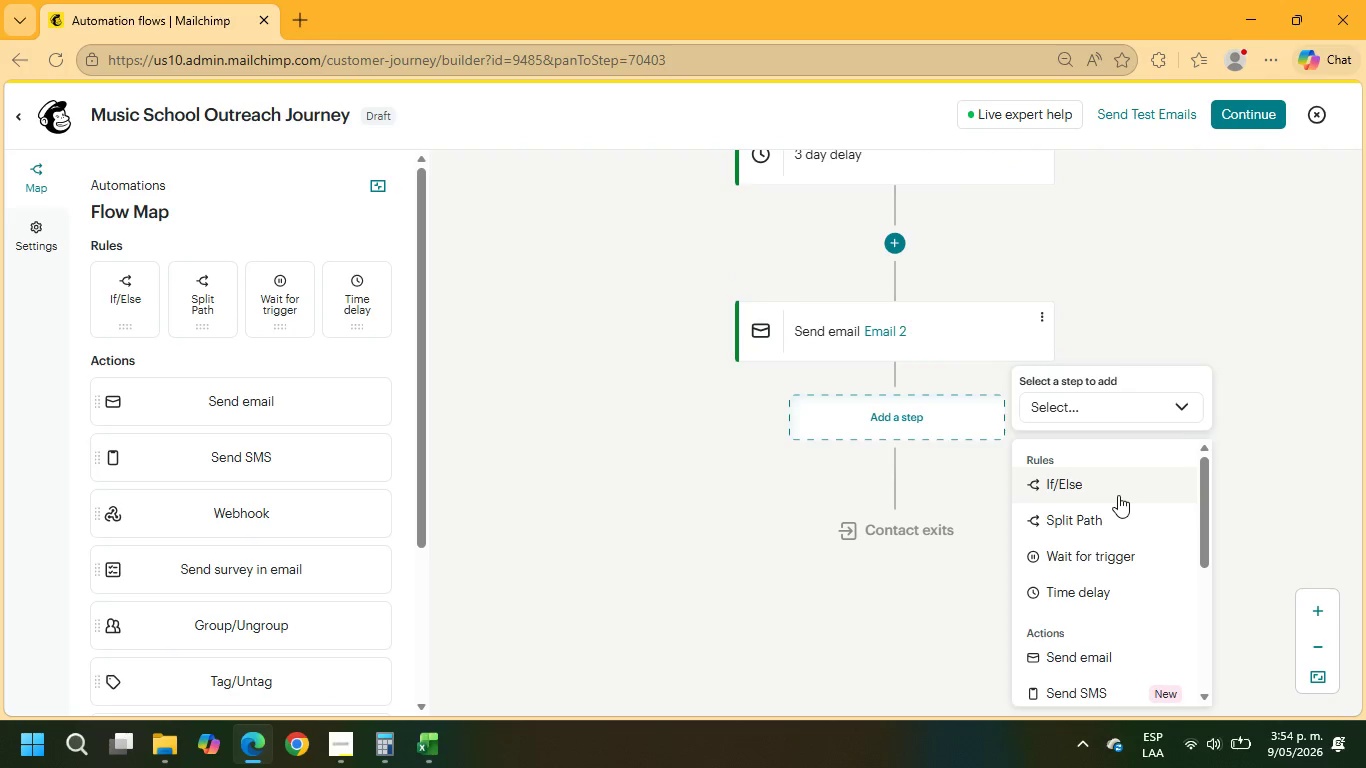 
left_click([1118, 495])
 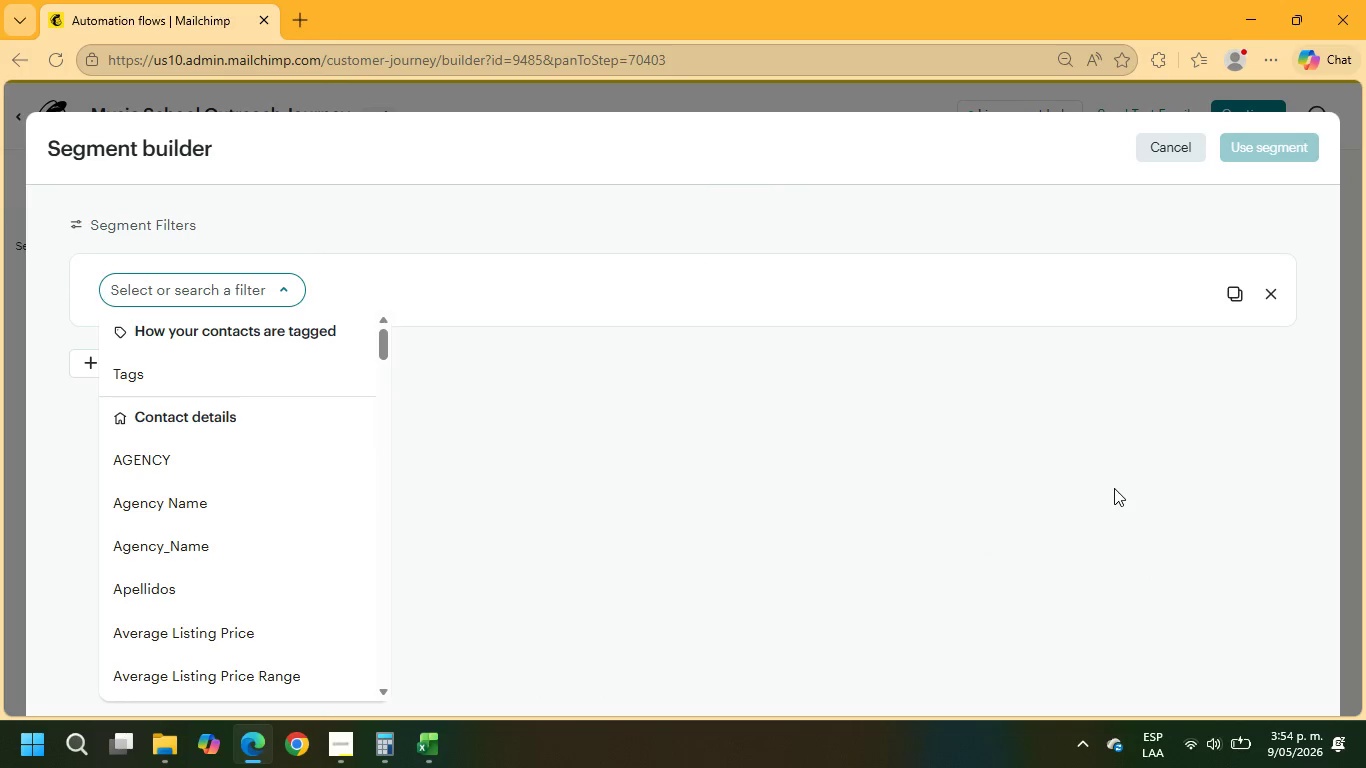 
wait(5.31)
 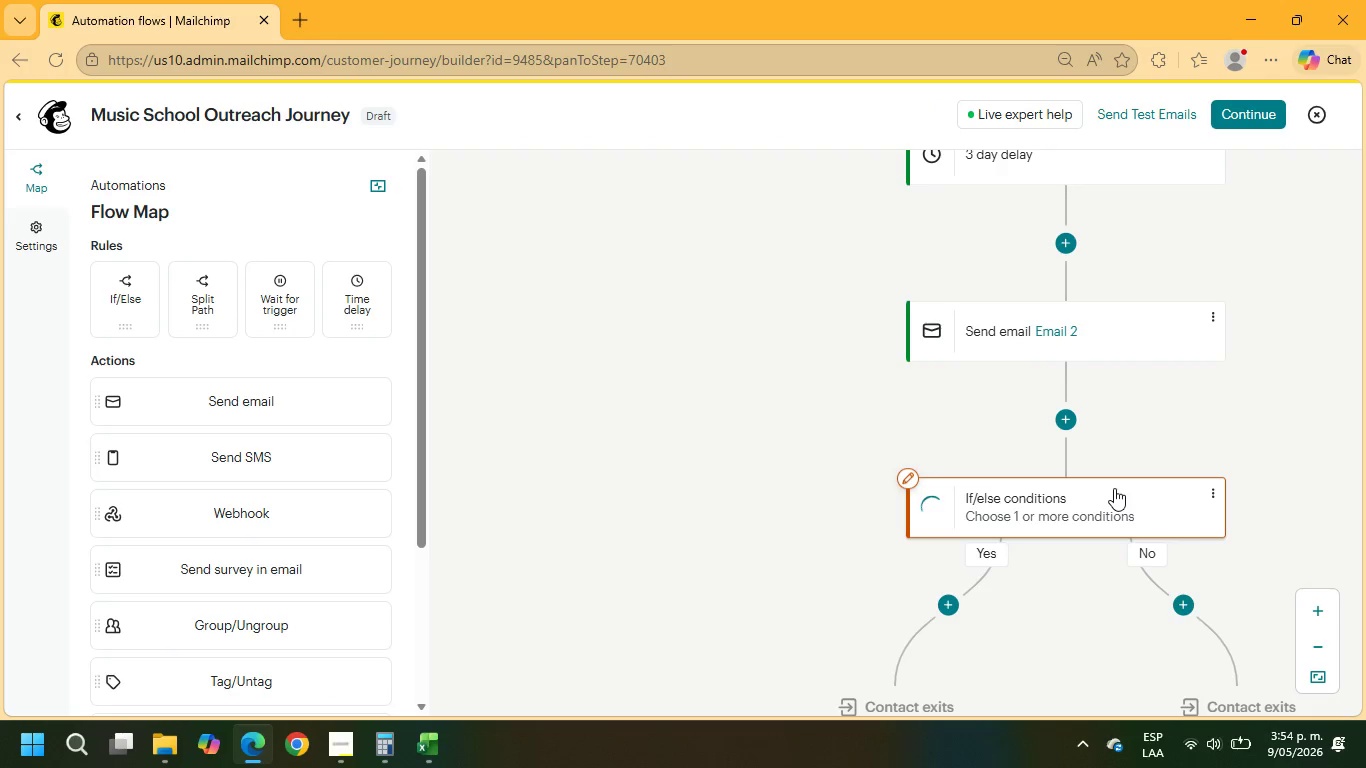 
left_click([1154, 143])
 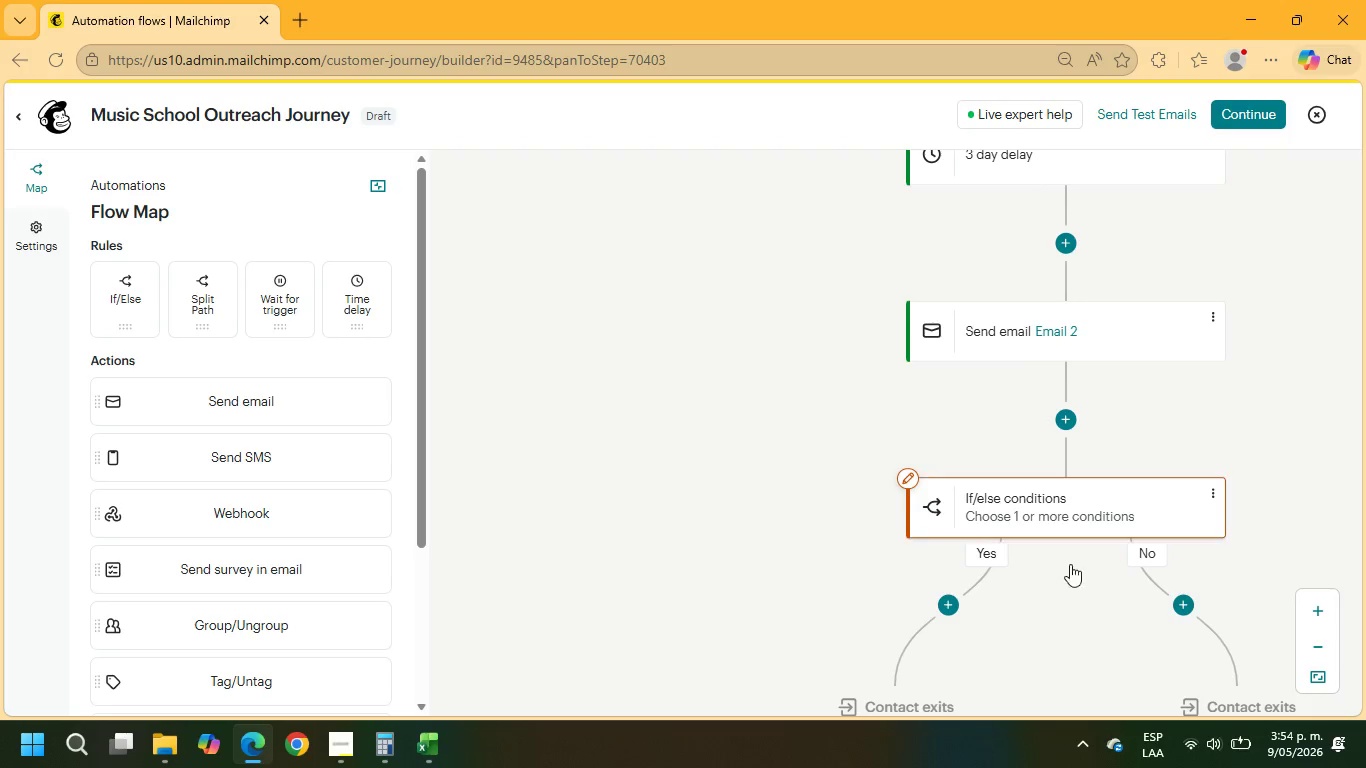 
left_click([1073, 529])
 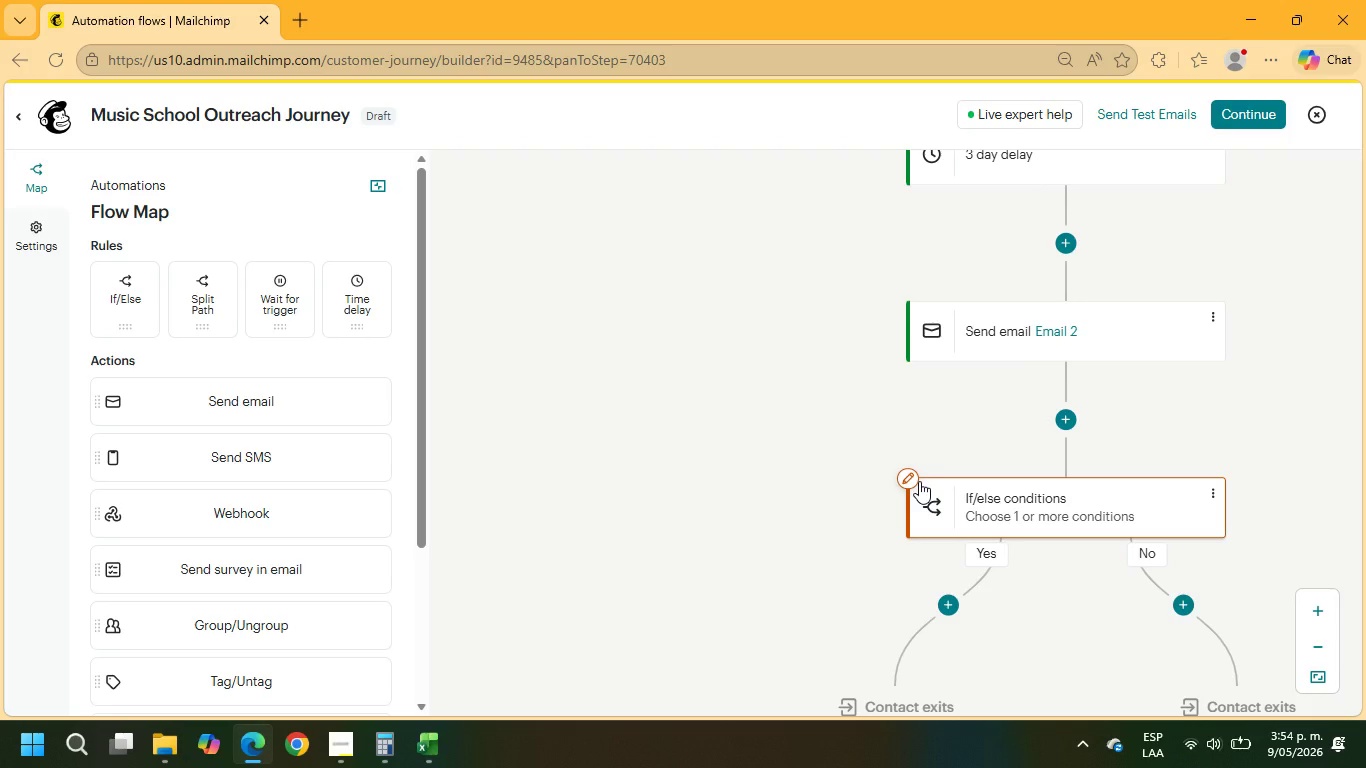 
wait(5.44)
 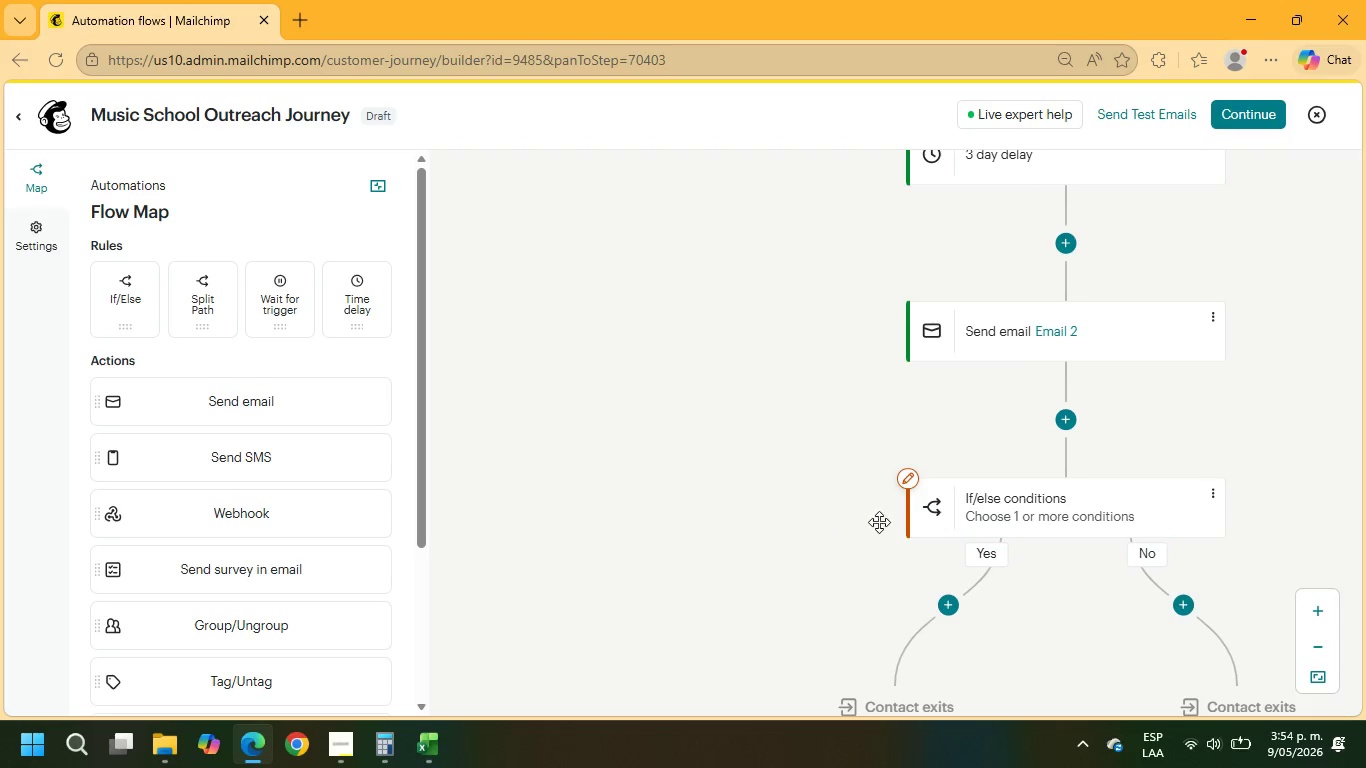 
left_click([1216, 314])
 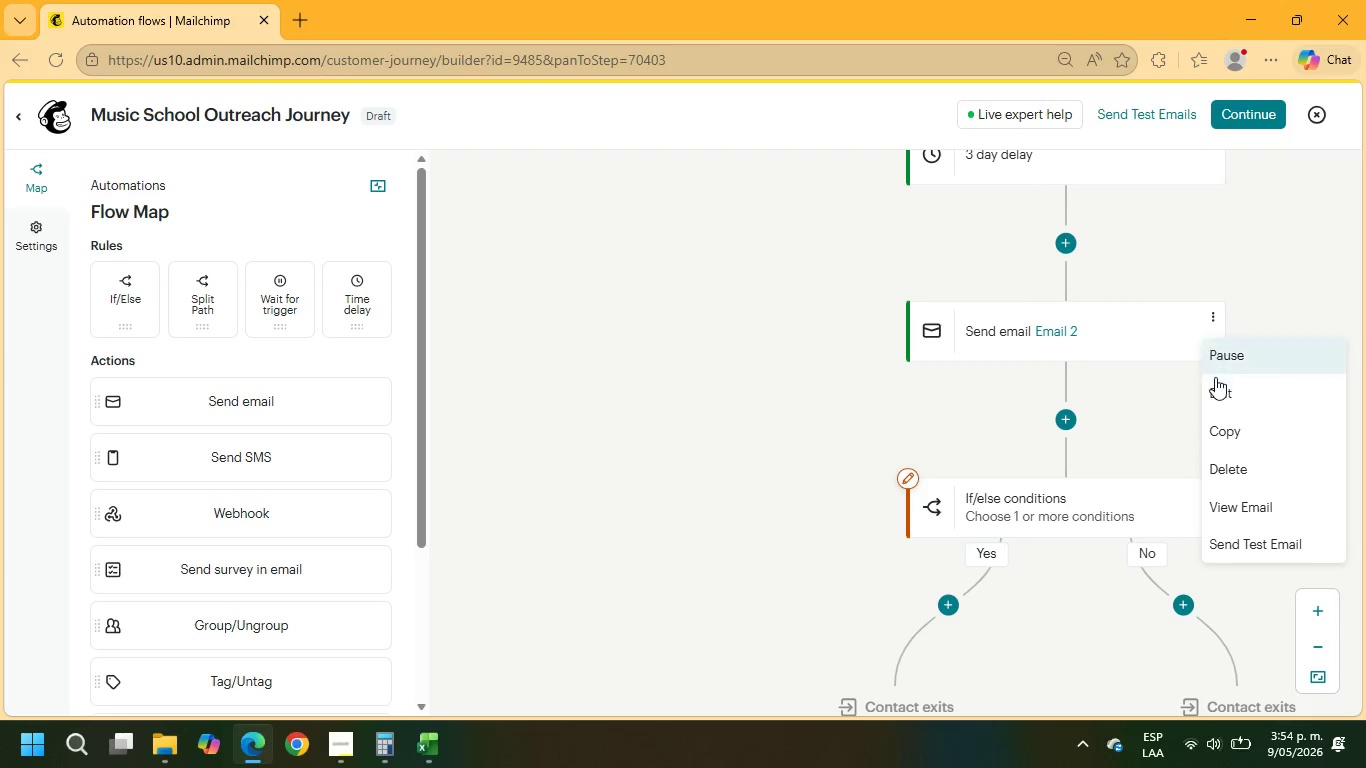 
left_click([1215, 390])
 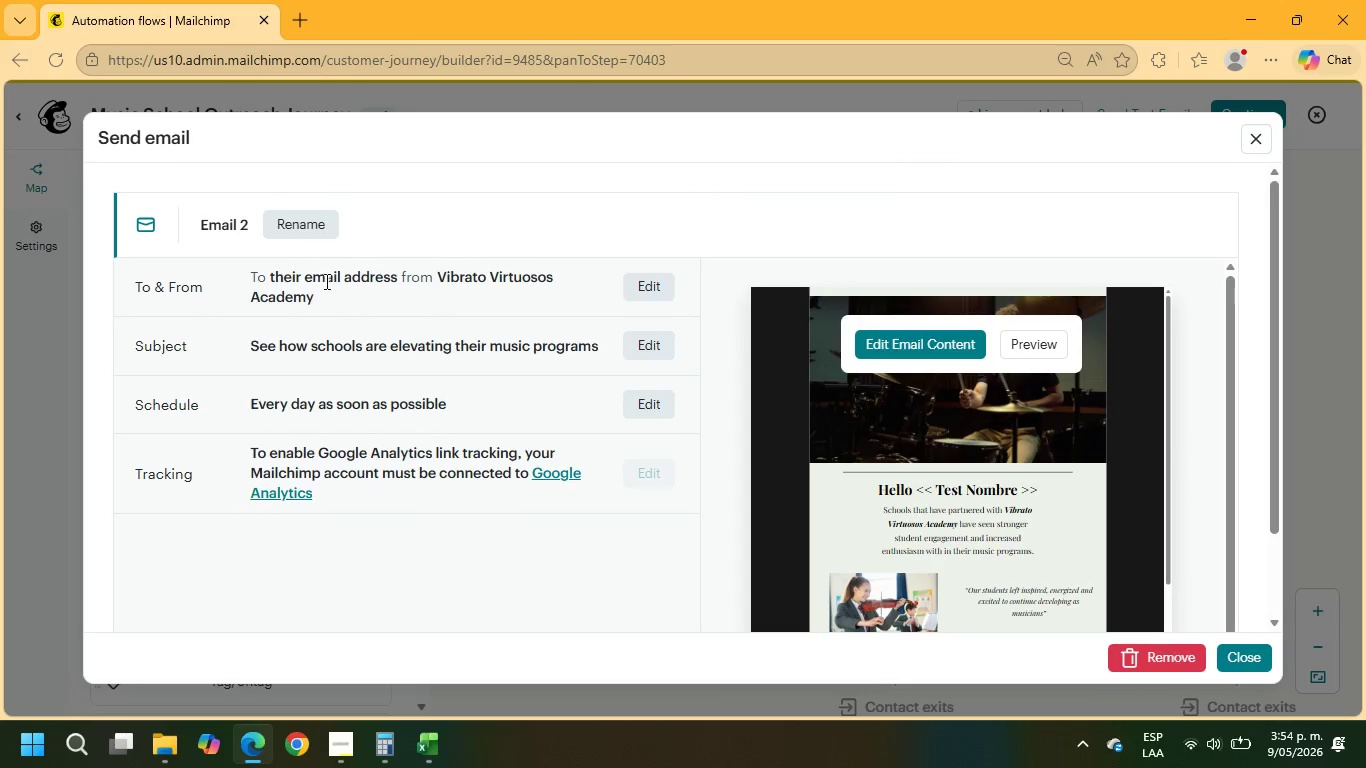 
left_click([317, 230])
 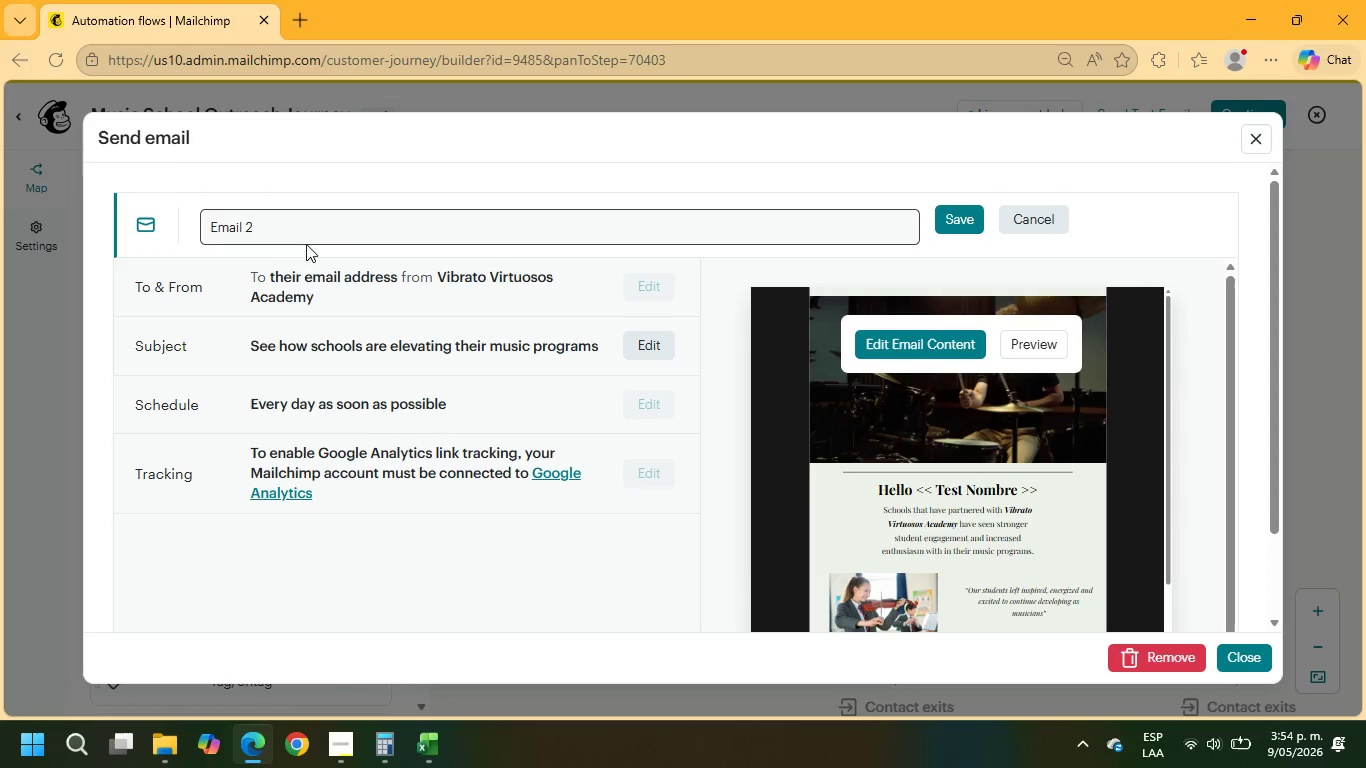 
left_click([305, 226])
 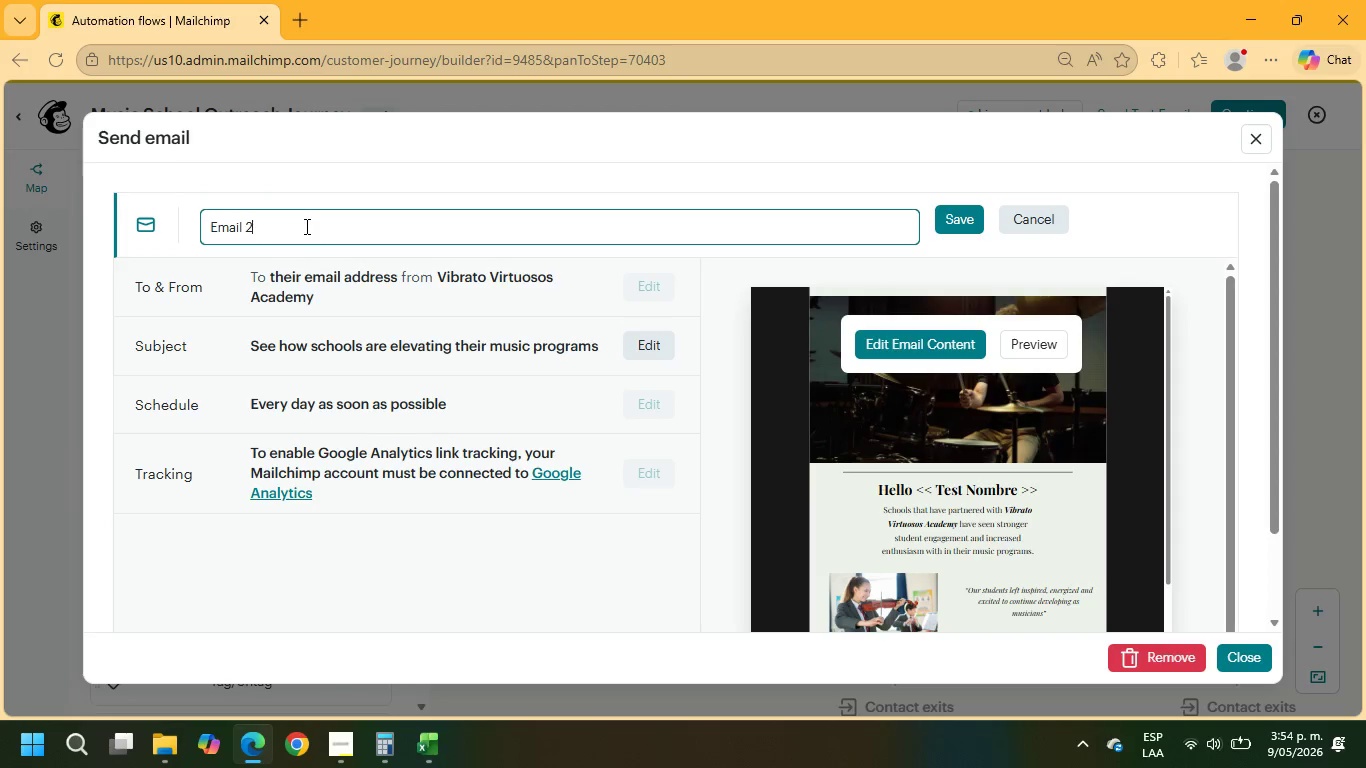 
type( Virtuosos)
 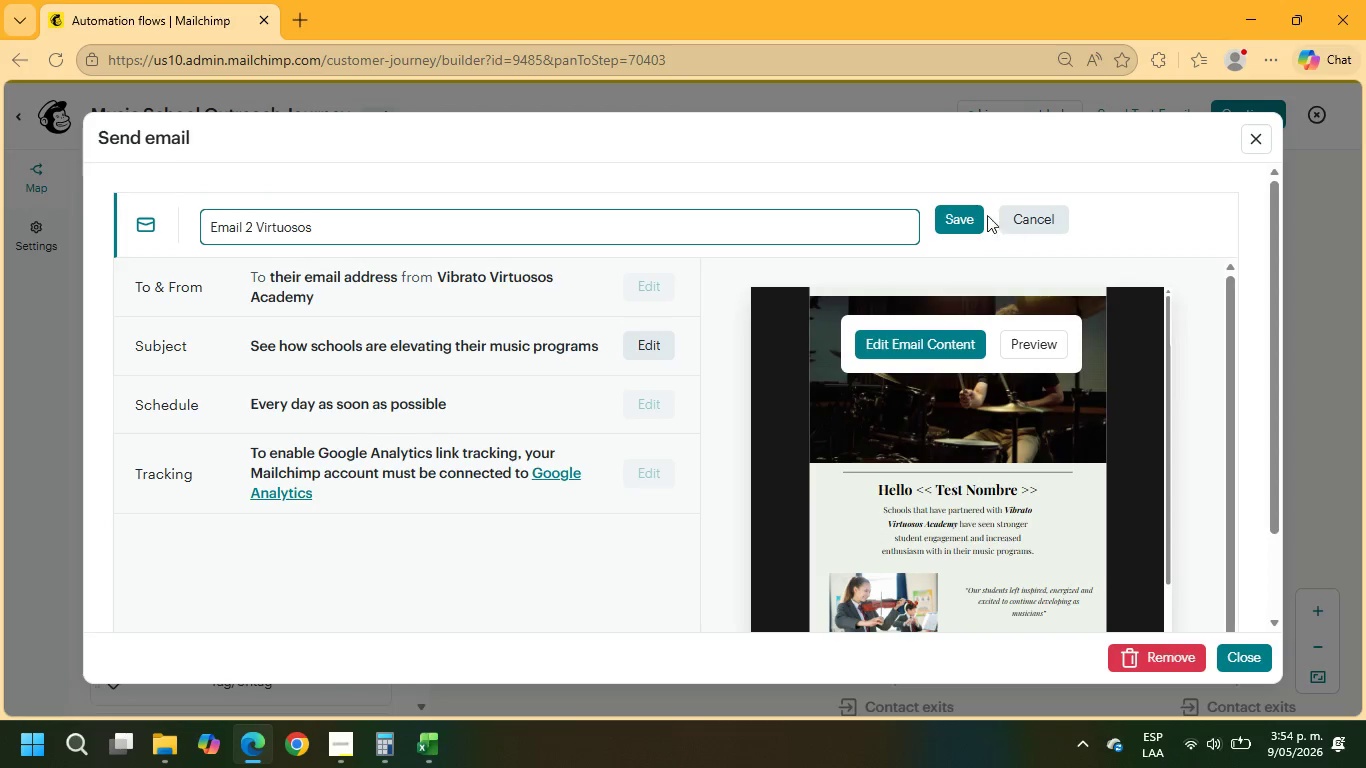 
left_click([968, 218])
 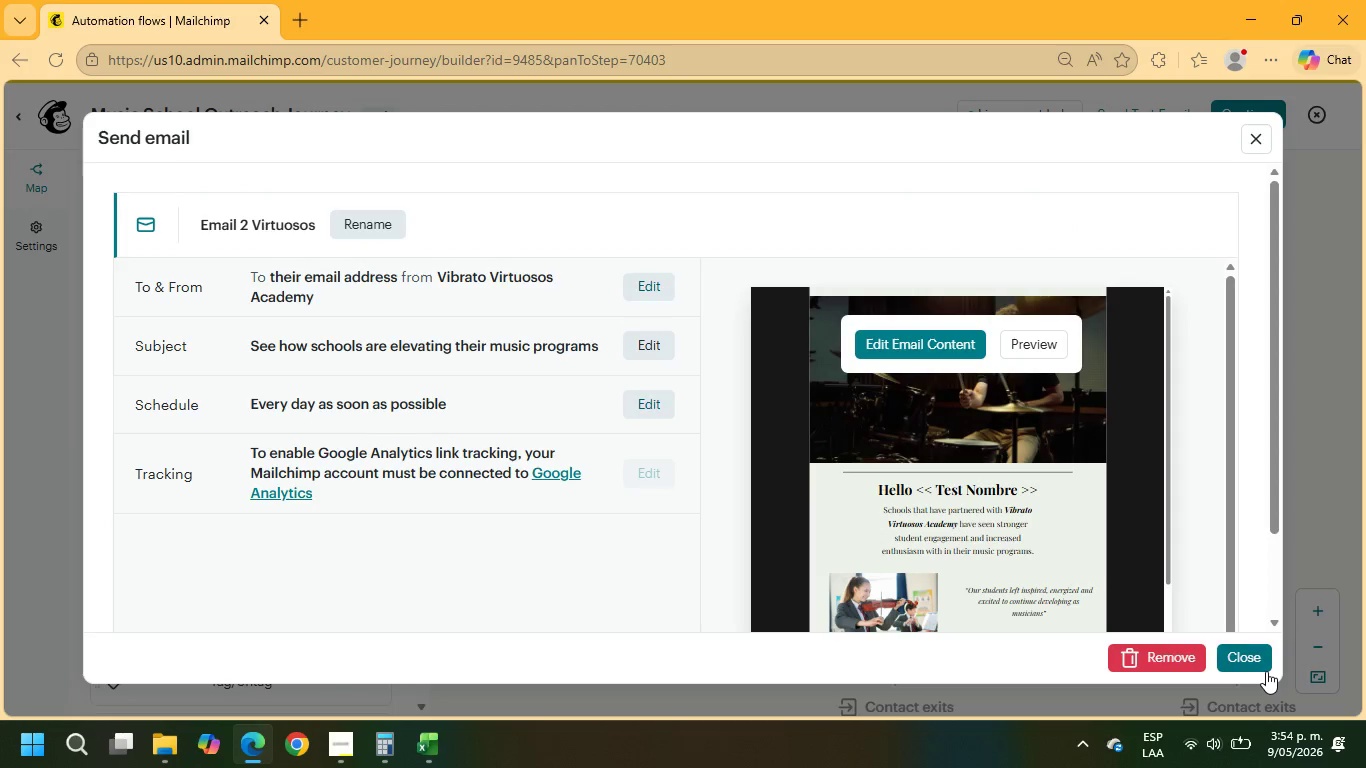 
left_click([1272, 660])
 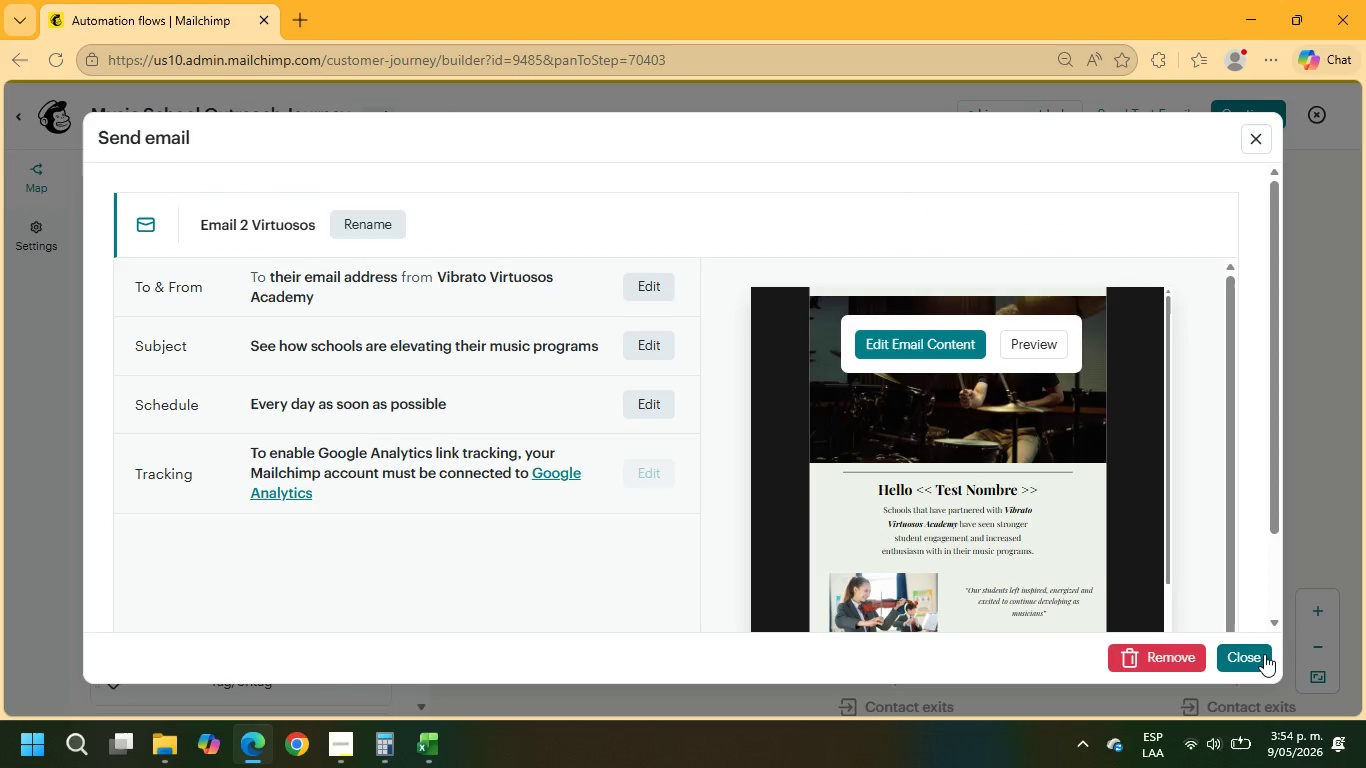 
left_click([1263, 654])
 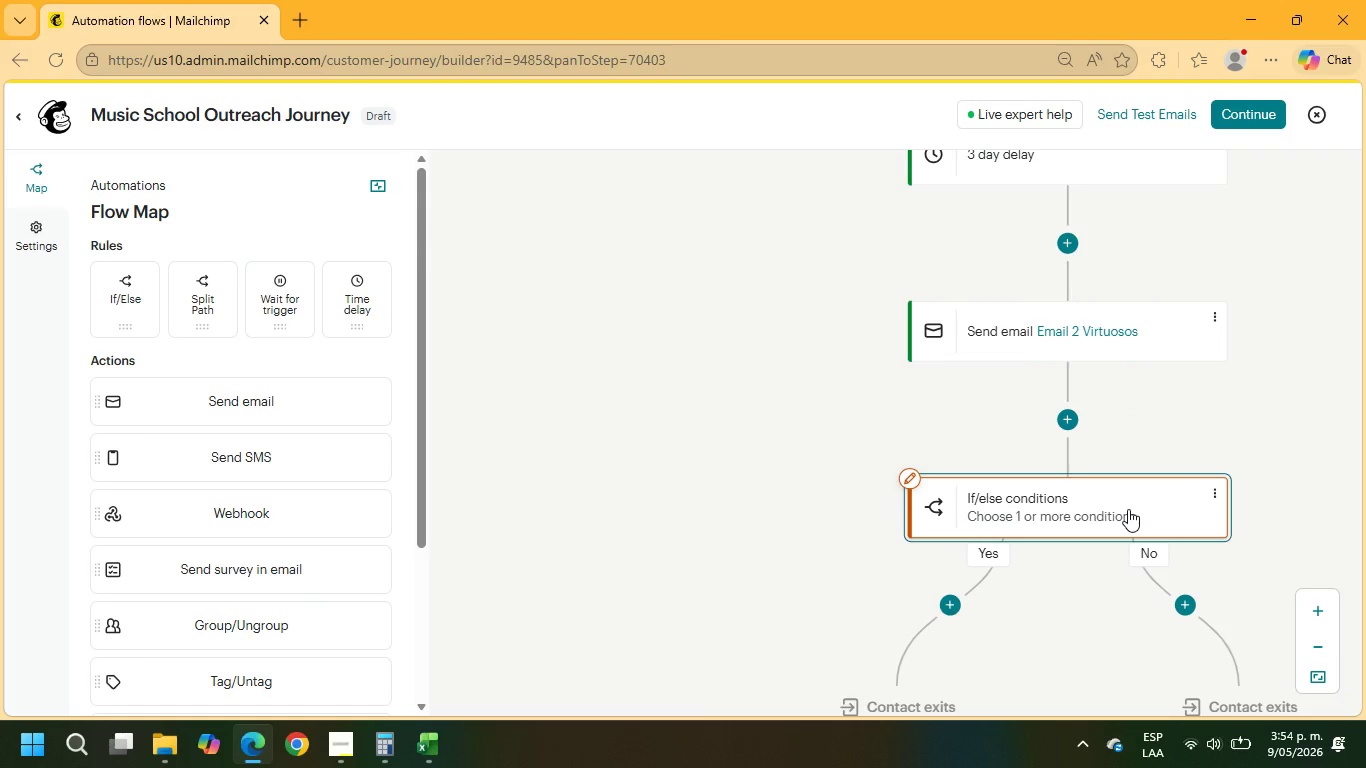 
left_click([1220, 490])
 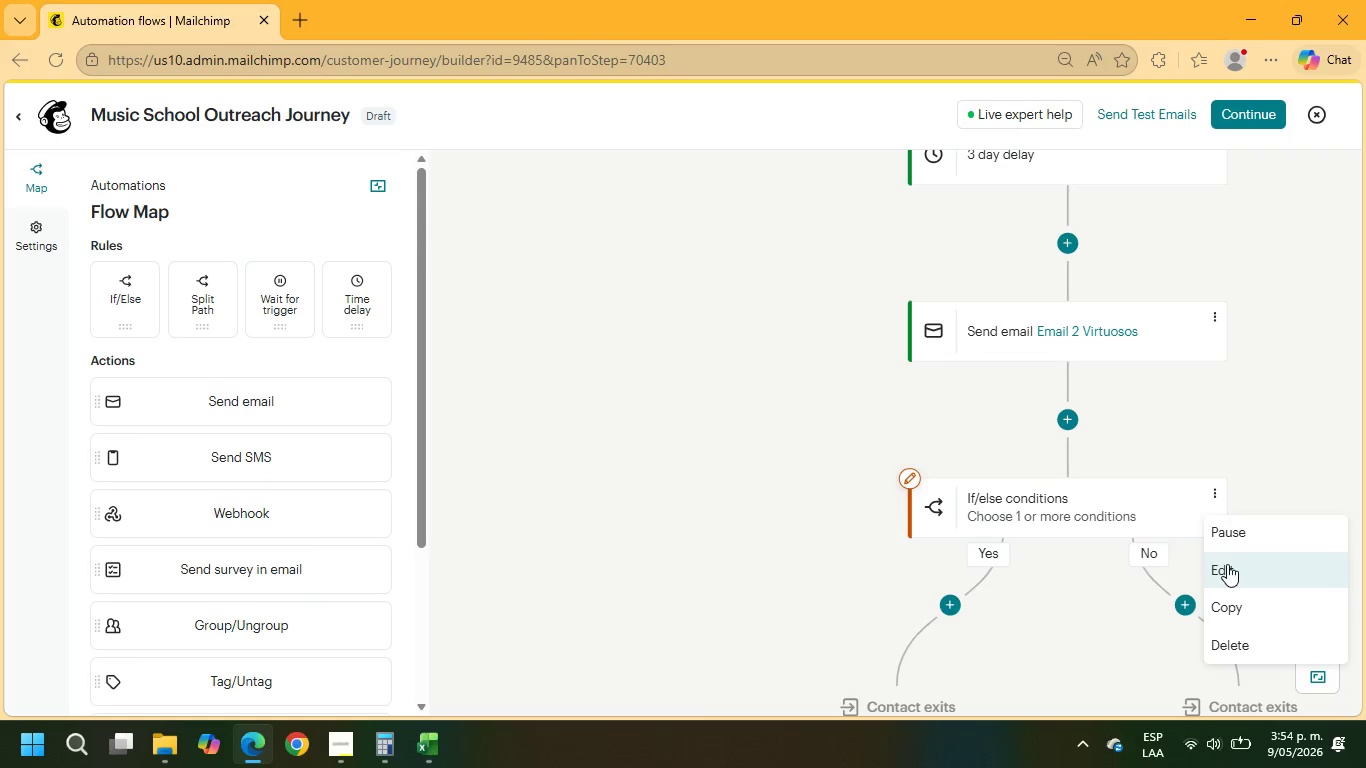 
left_click([1227, 564])
 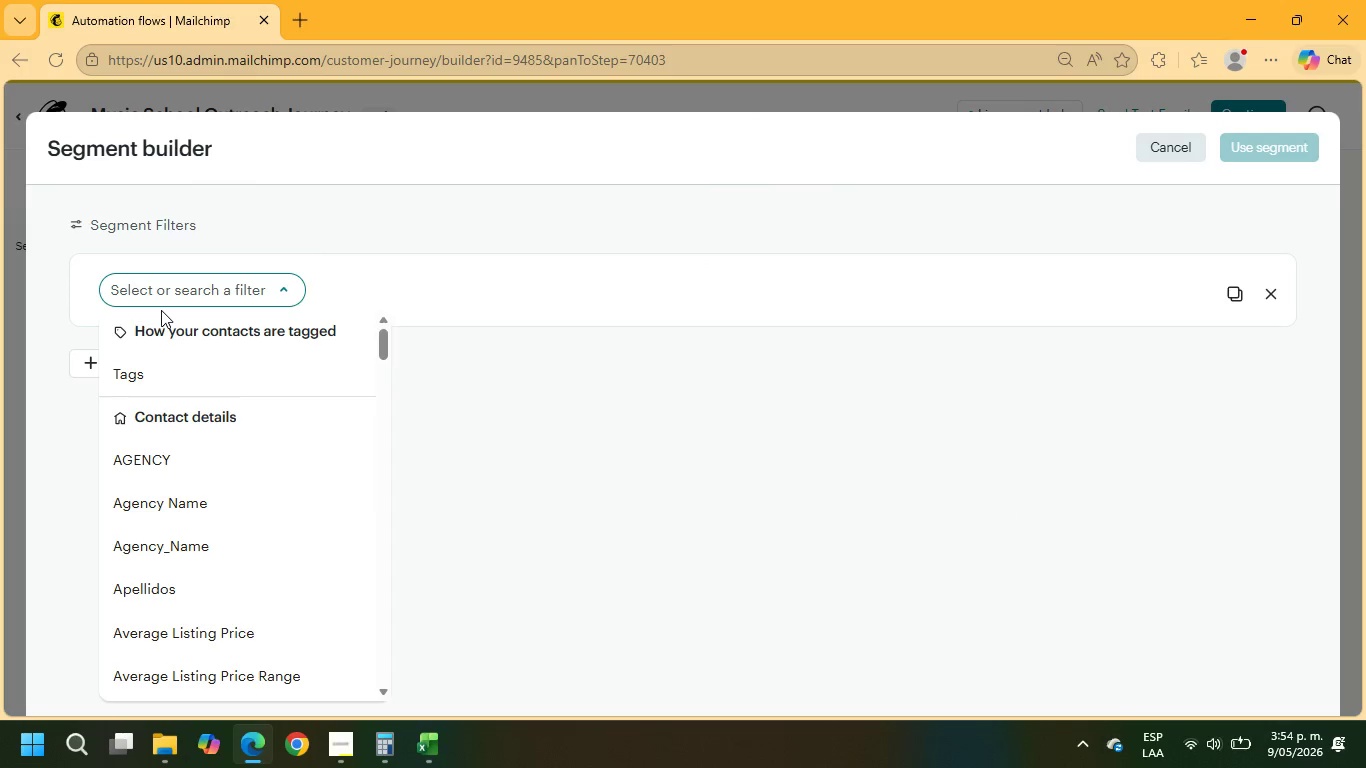 
scroll: coordinate [301, 510], scroll_direction: down, amount: 40.0
 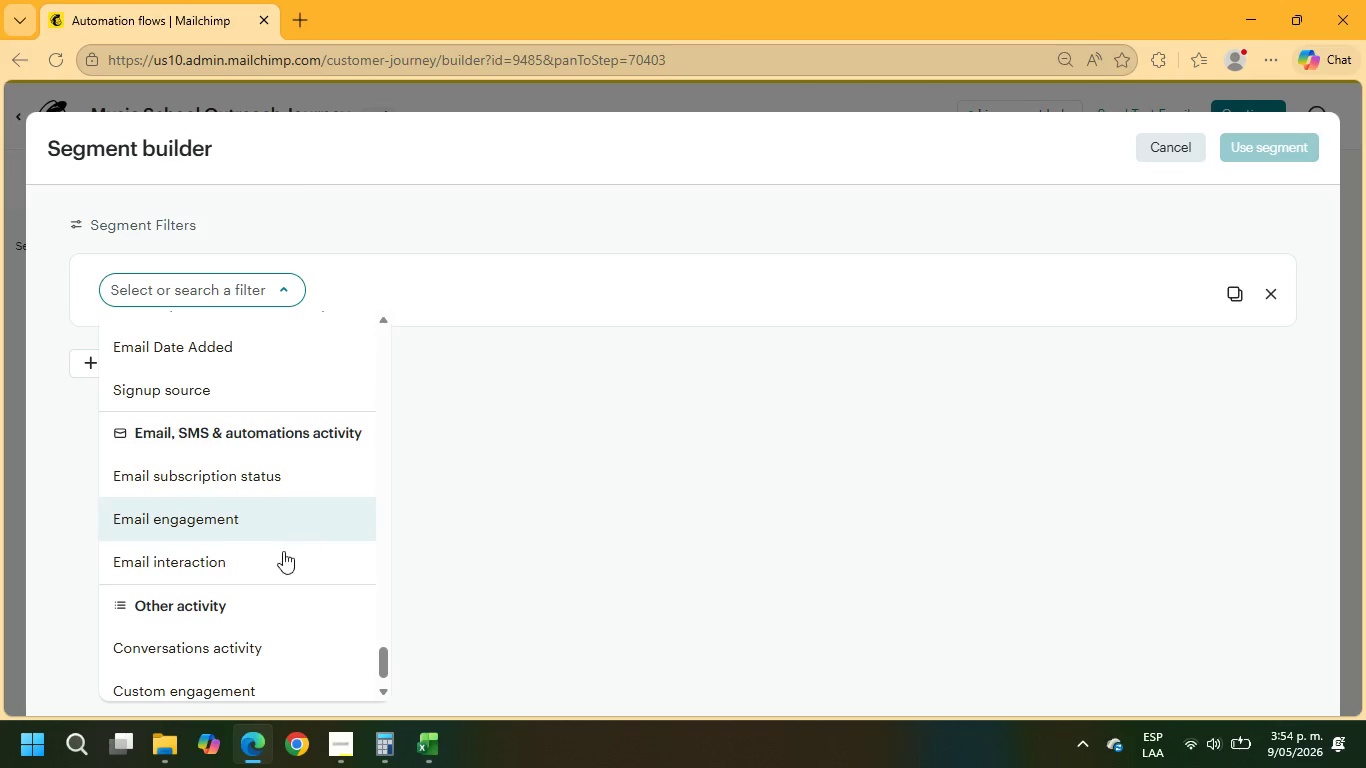 
left_click([277, 564])
 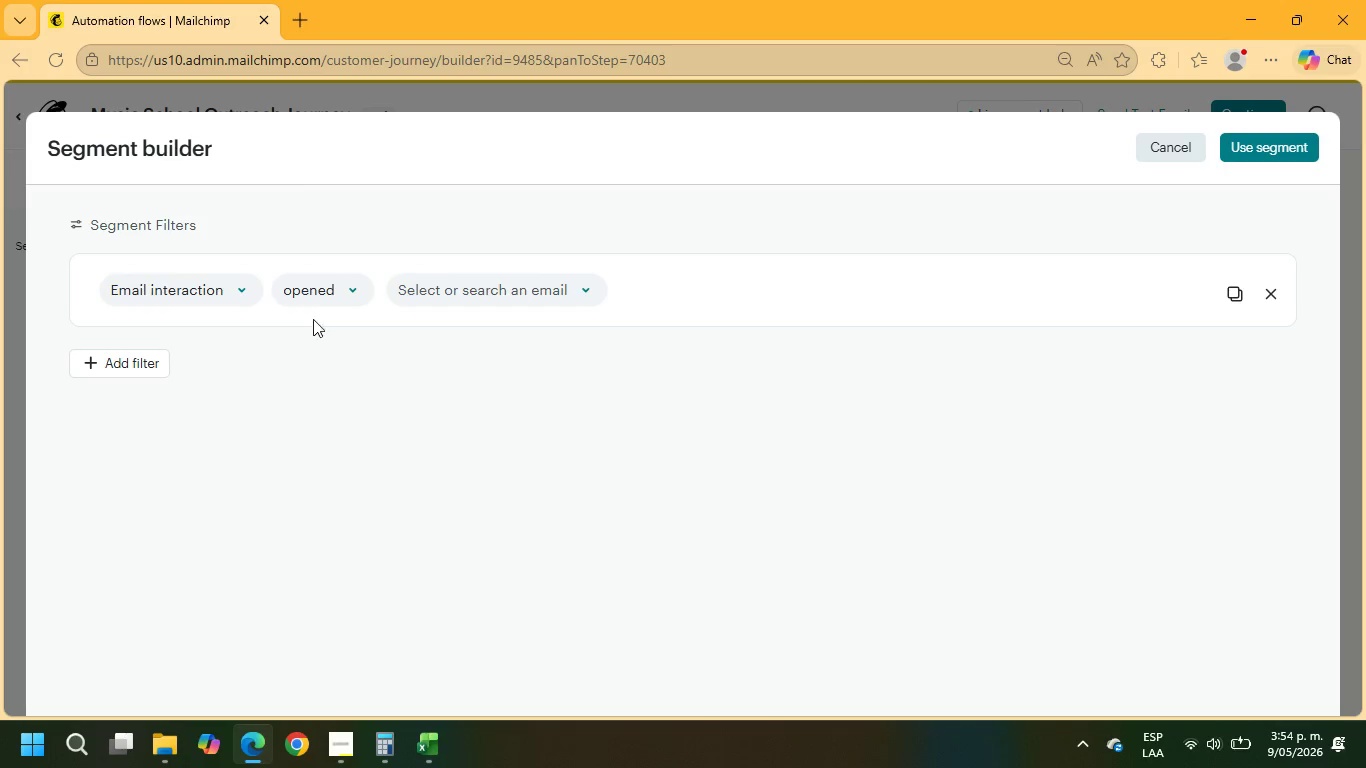 
left_click([314, 295])
 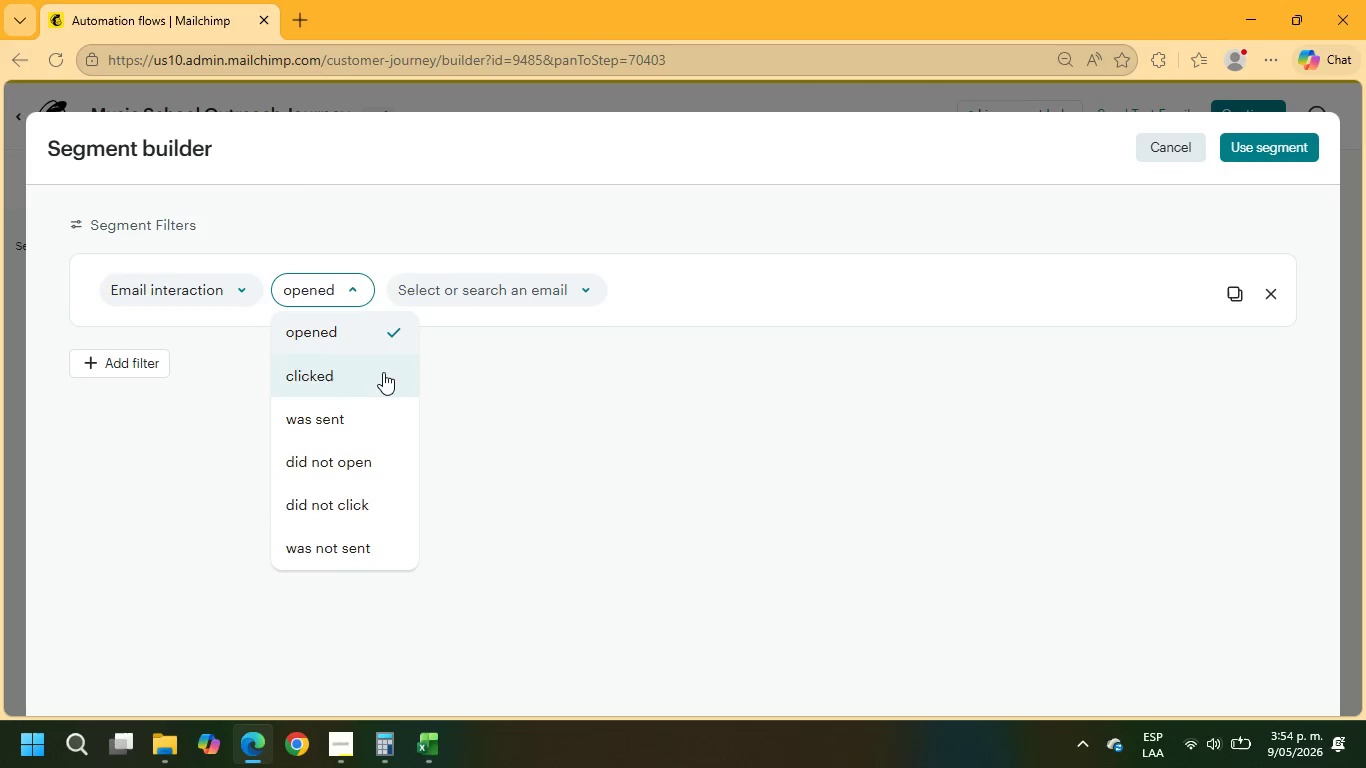 
left_click([469, 286])
 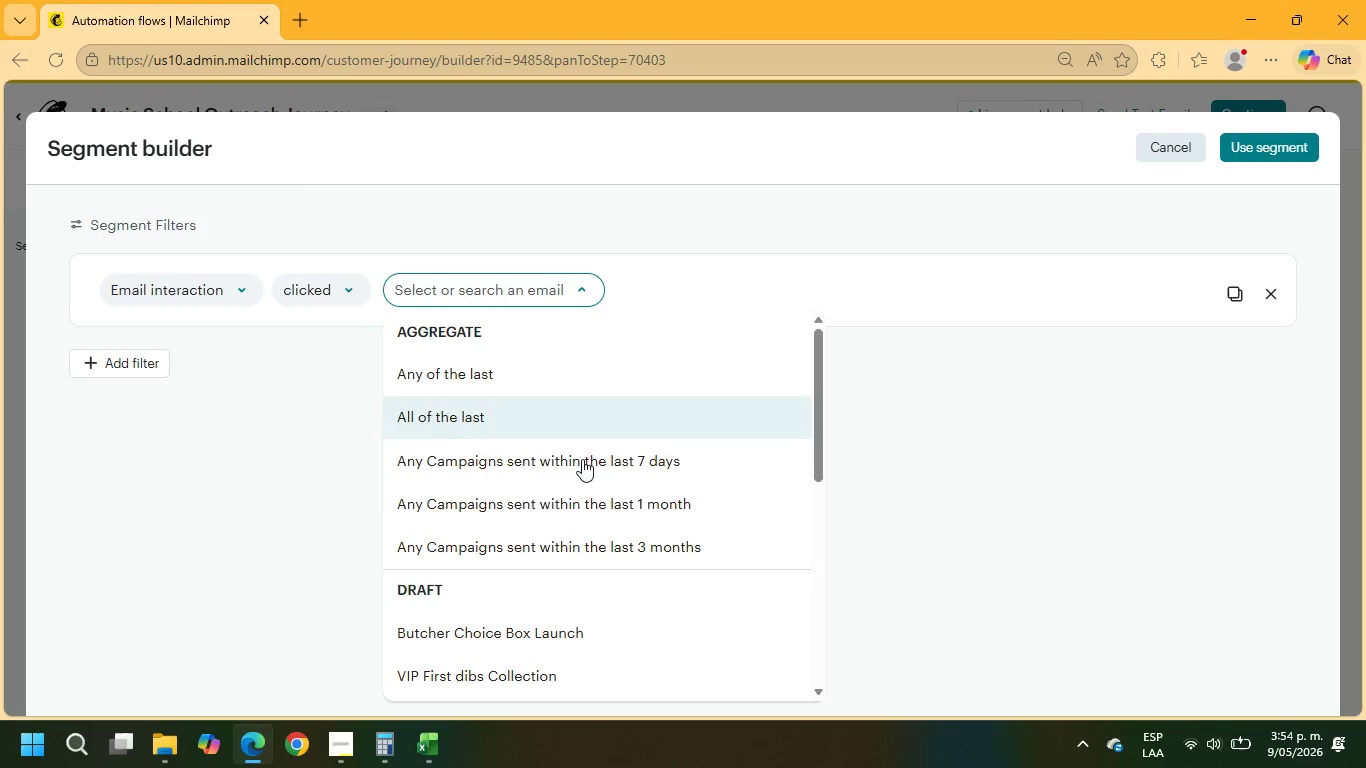 
scroll: coordinate [633, 489], scroll_direction: down, amount: 4.0
 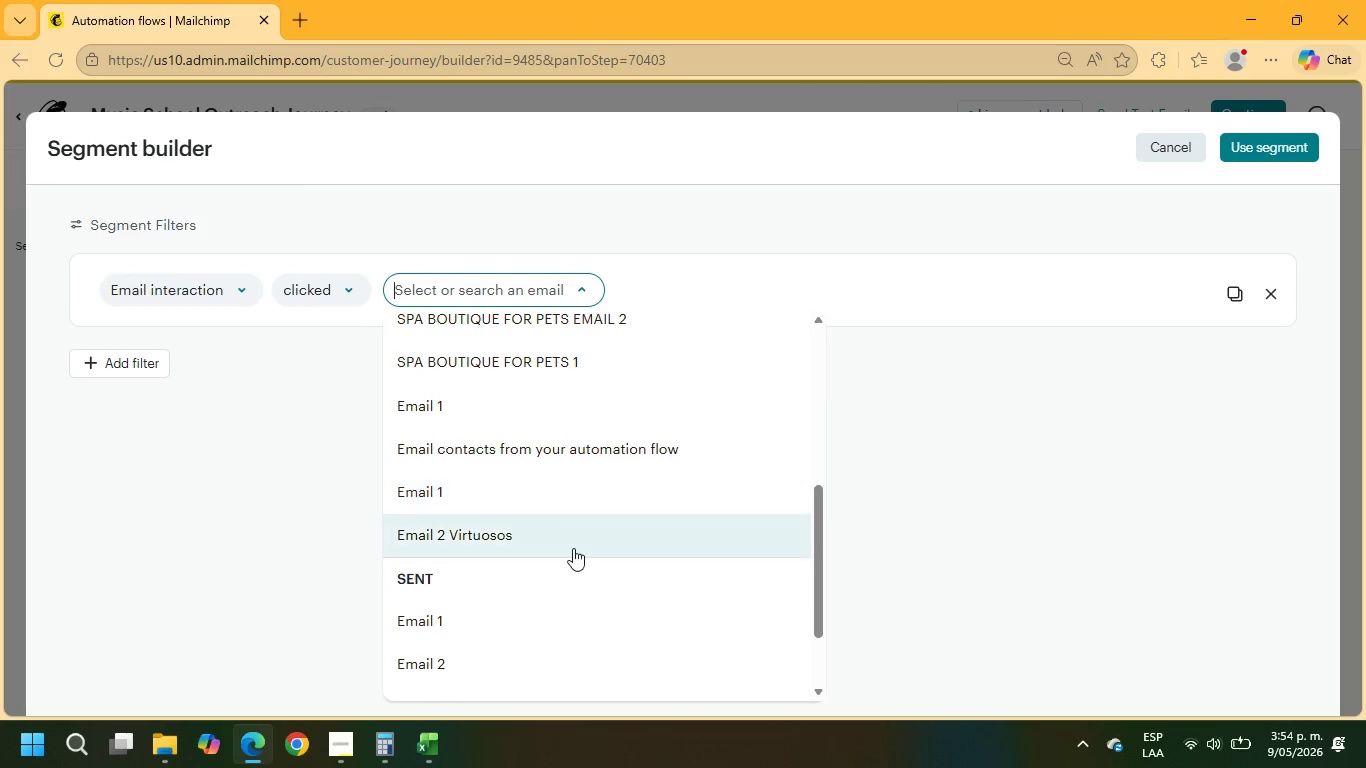 
left_click([570, 541])
 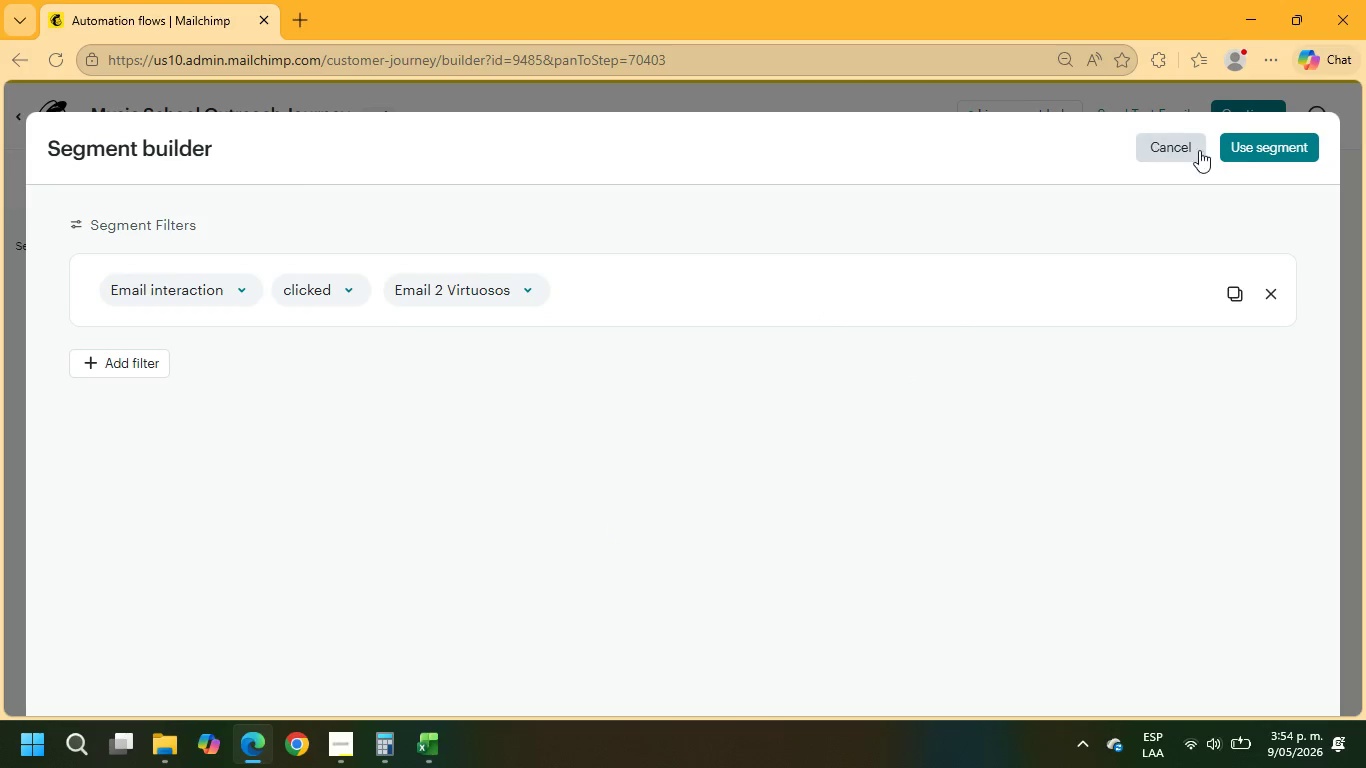 
left_click([1275, 140])
 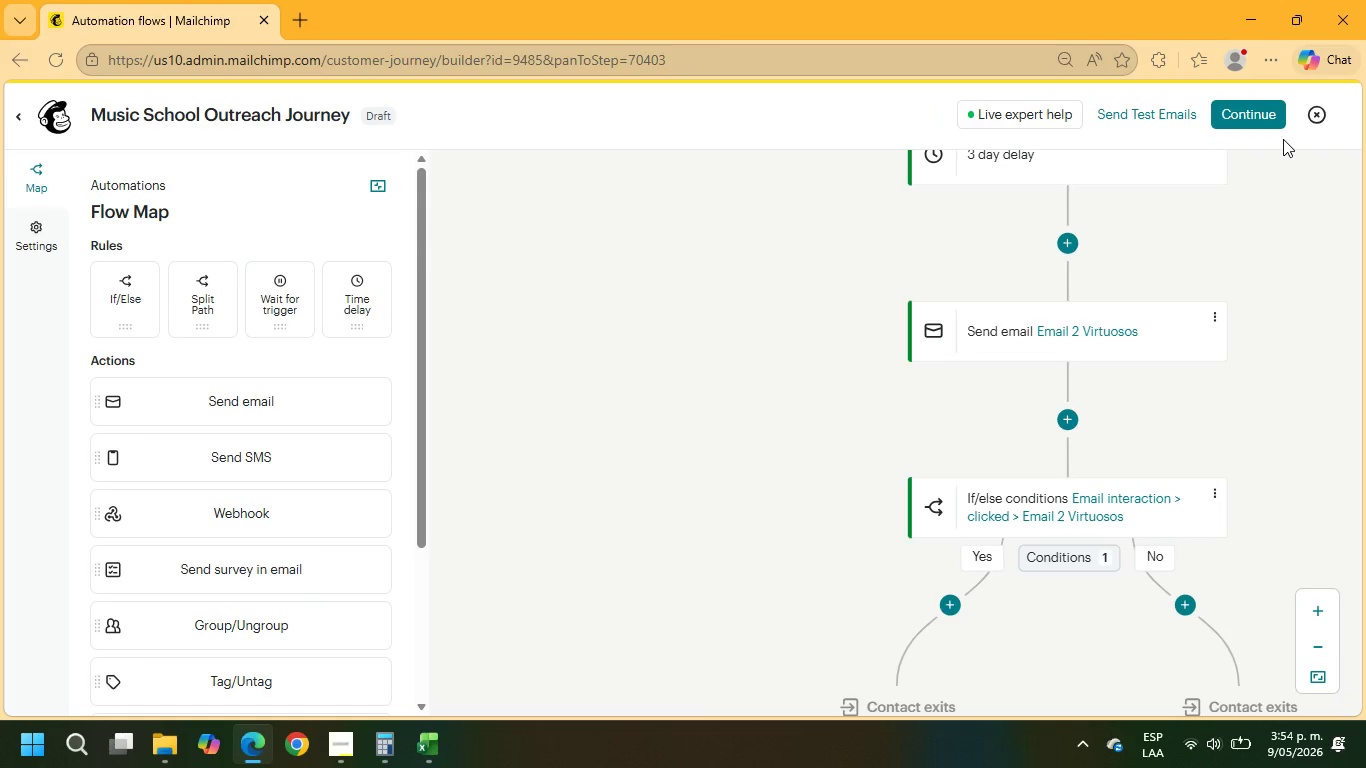 
wait(6.5)
 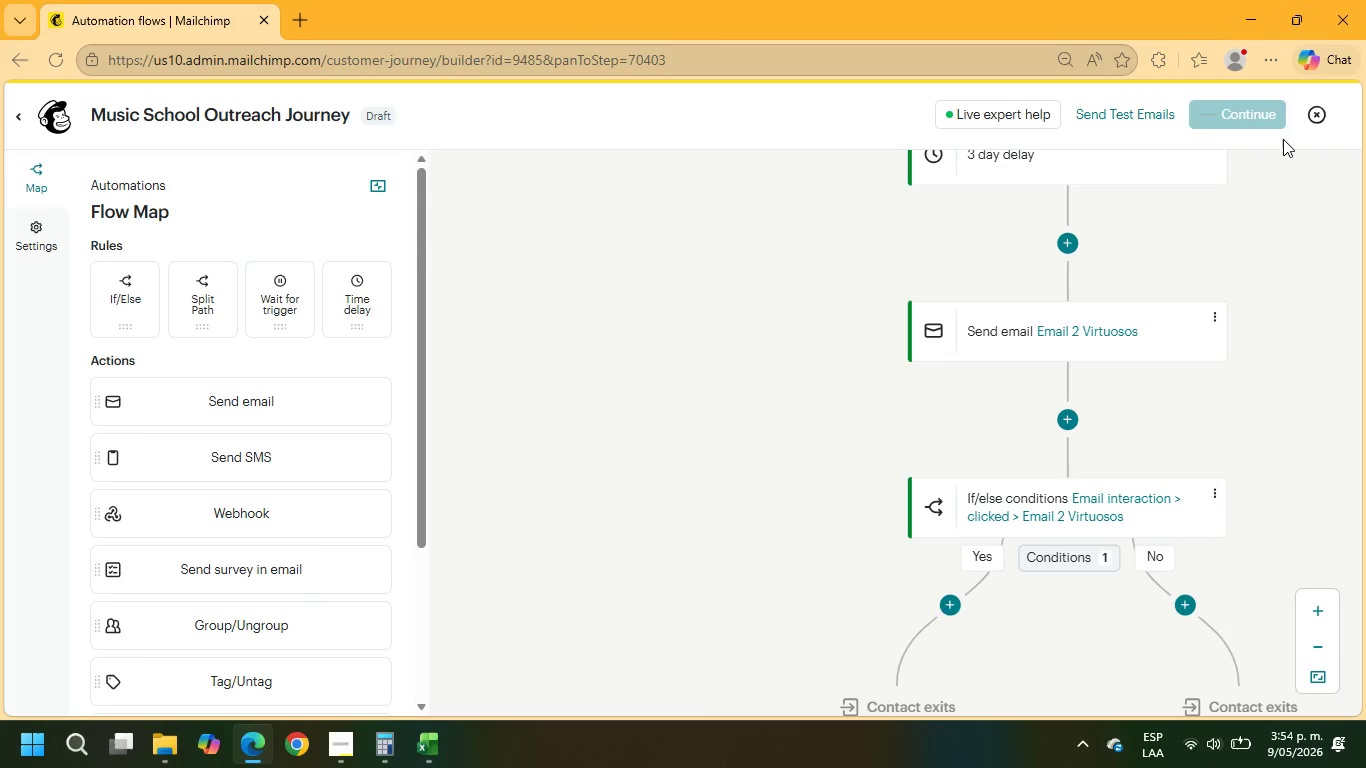 
scroll: coordinate [1136, 356], scroll_direction: down, amount: 3.0
 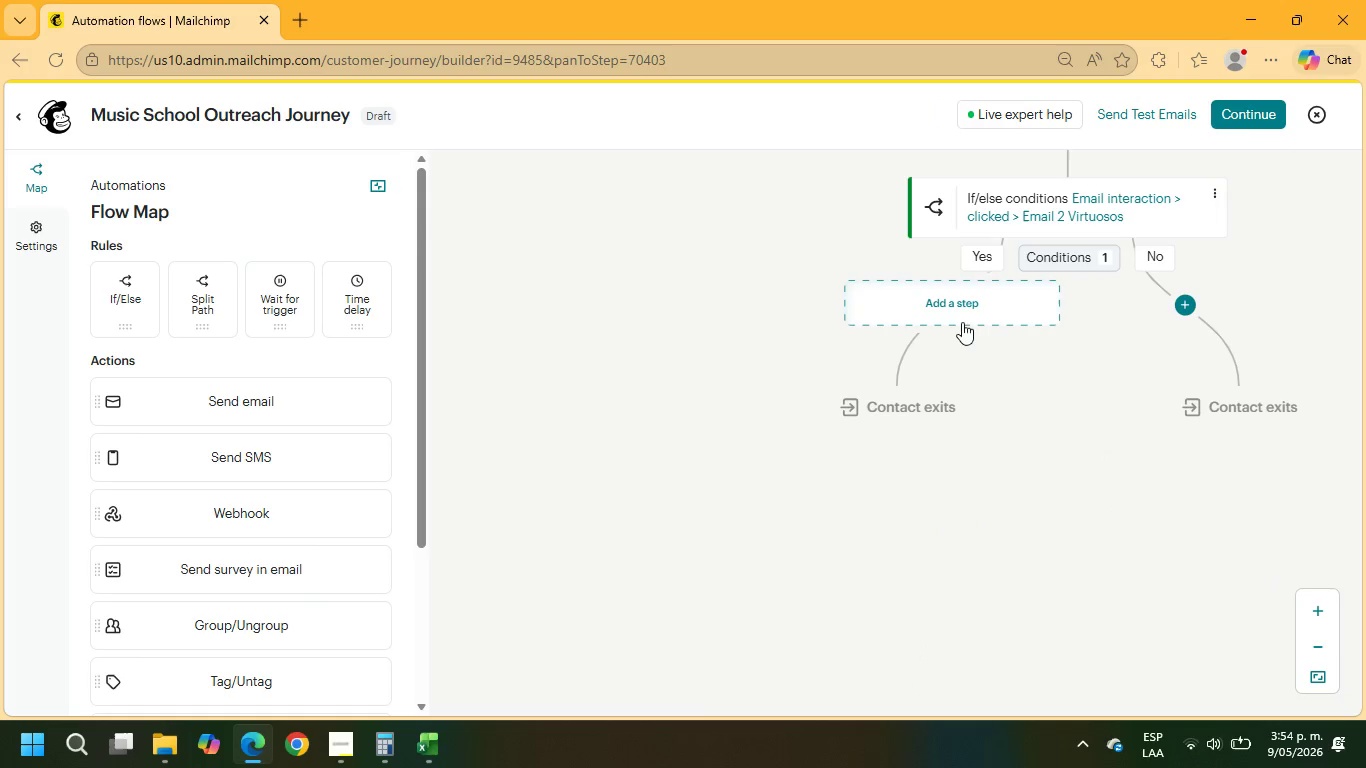 
left_click([952, 311])
 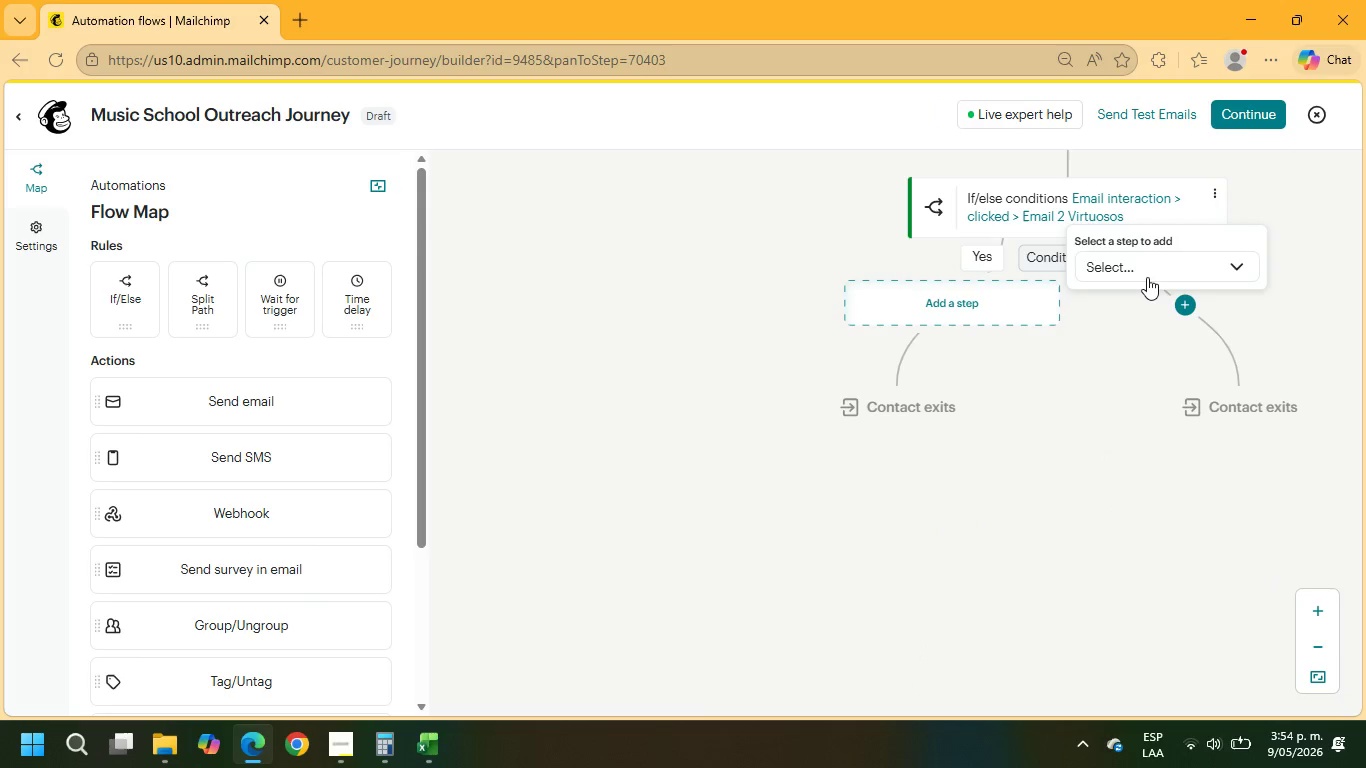 
left_click([1147, 264])
 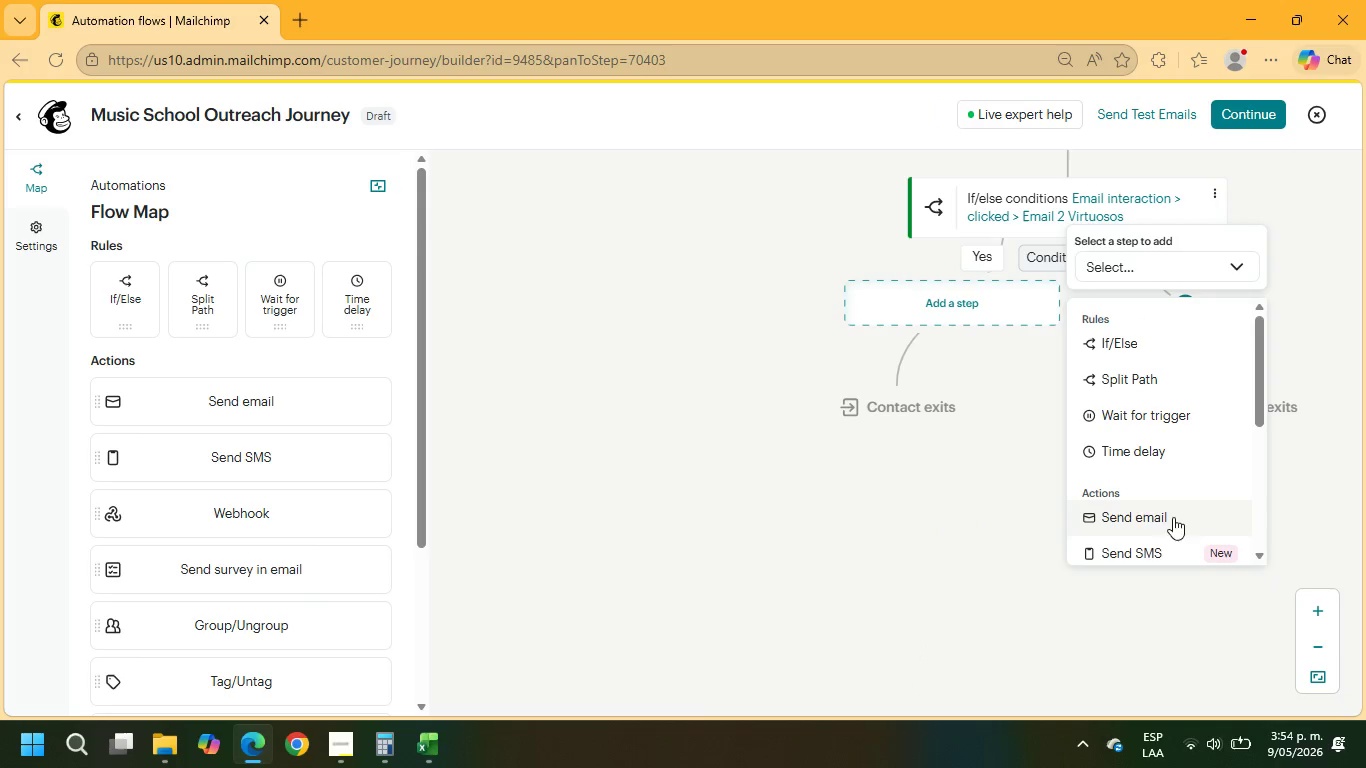 
scroll: coordinate [1170, 512], scroll_direction: down, amount: 3.0
 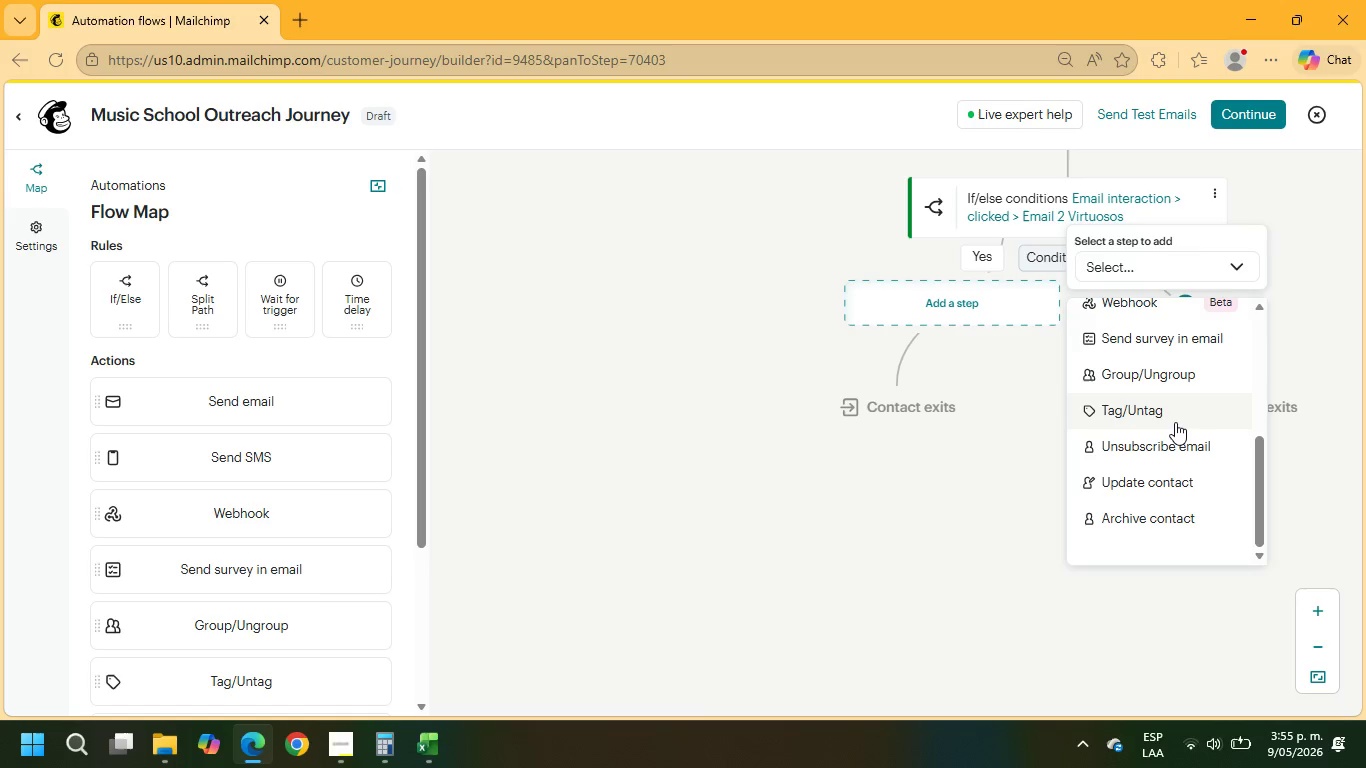 
left_click([1174, 419])
 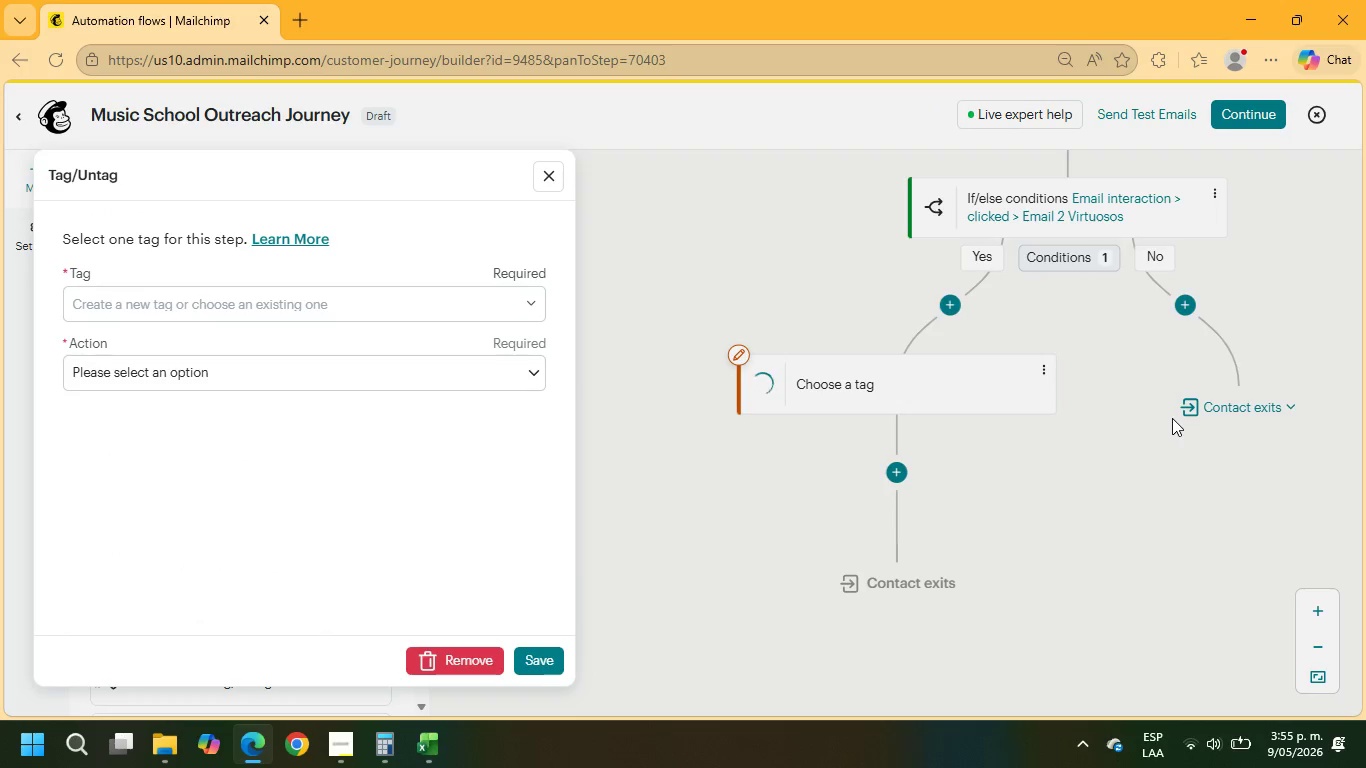 
wait(9.2)
 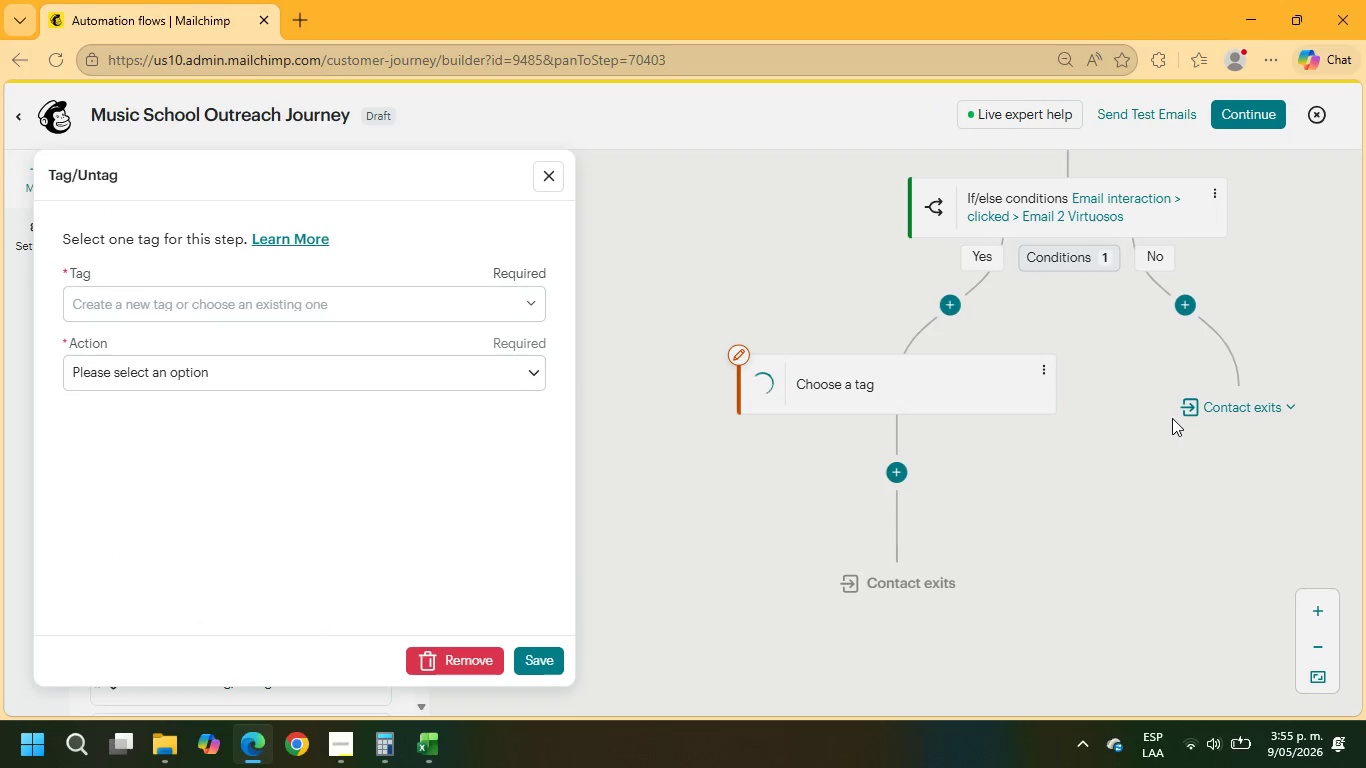 
left_click([312, 312])
 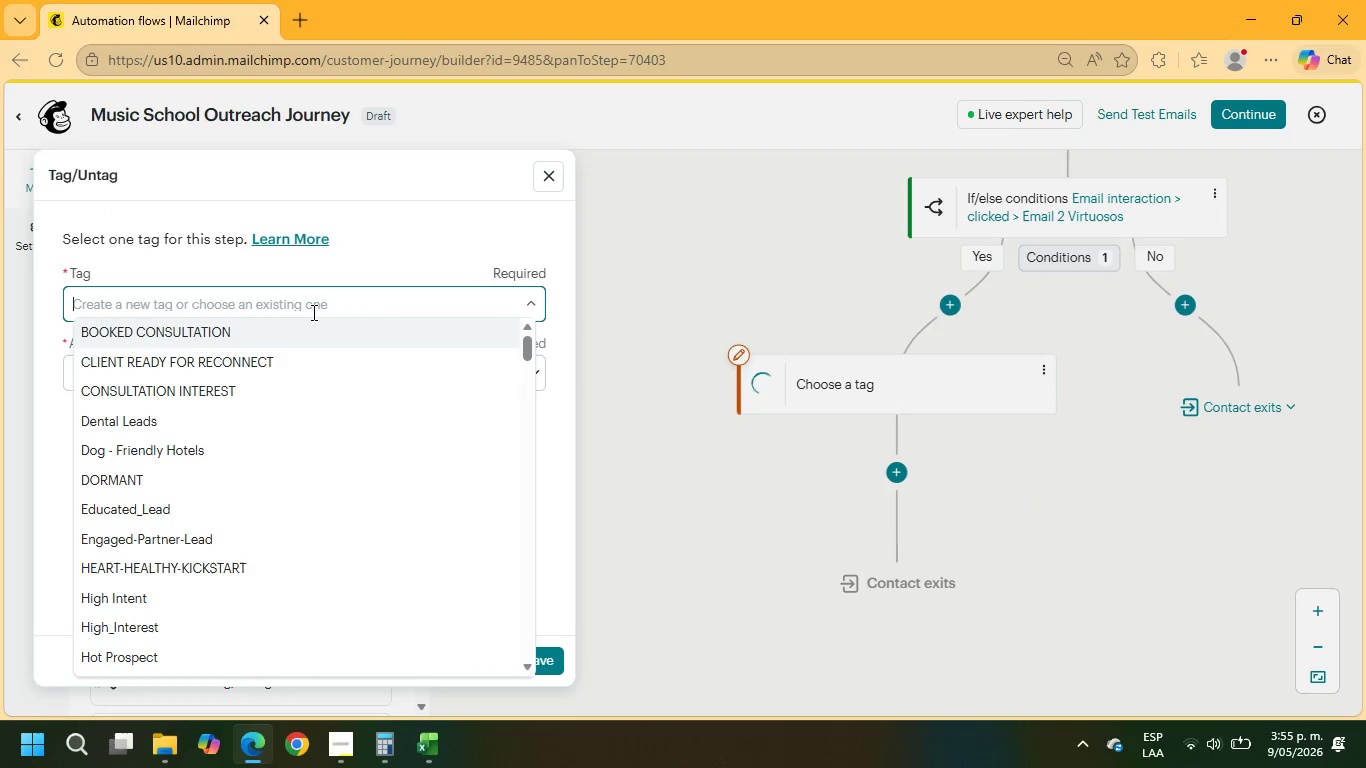 
type(Warm Lead)
 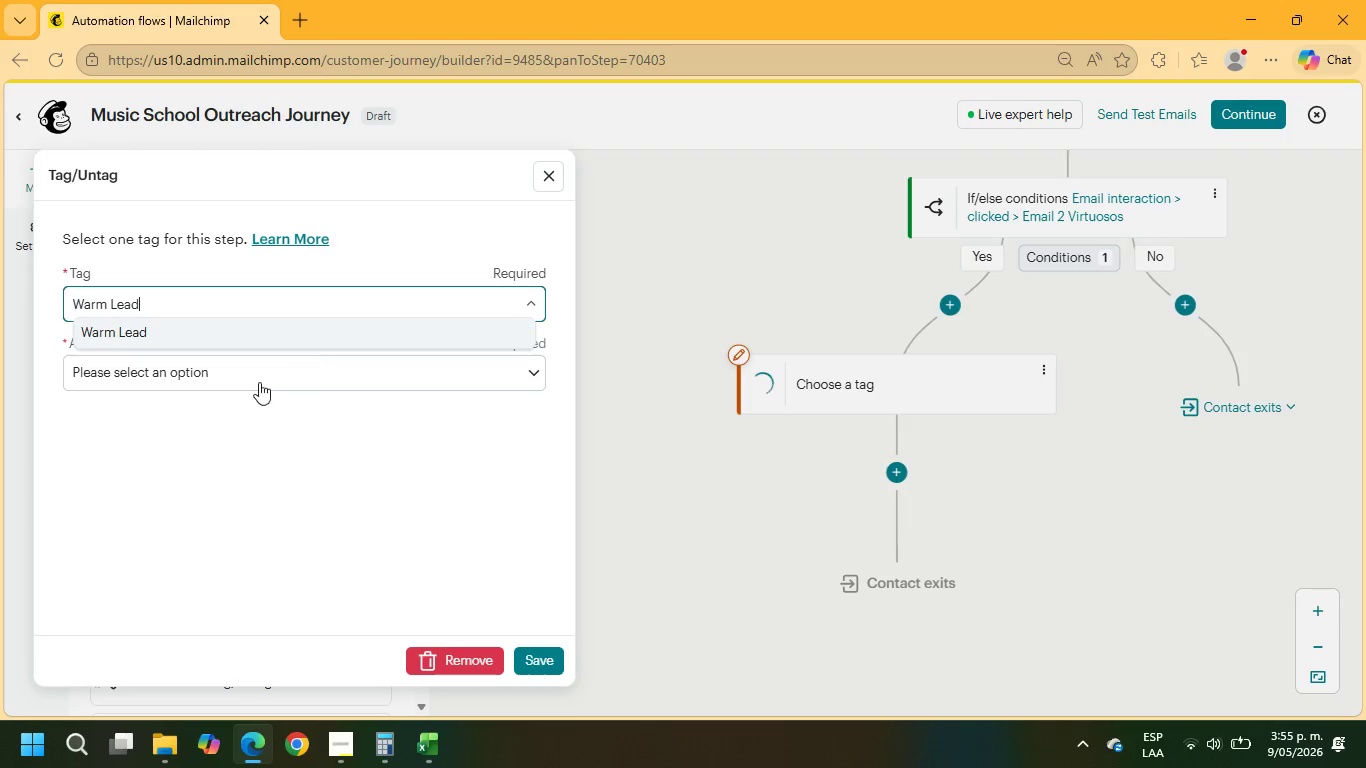 
left_click([213, 433])
 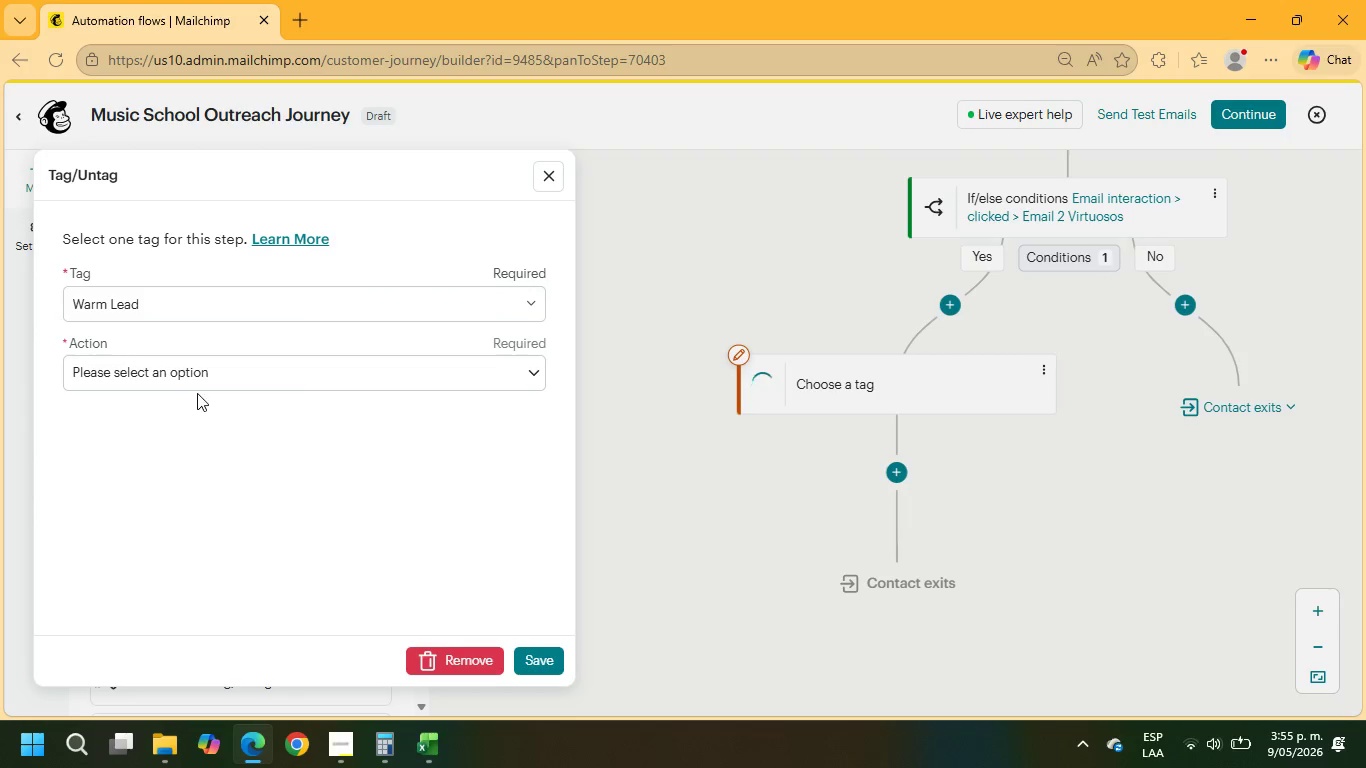 
left_click([199, 360])
 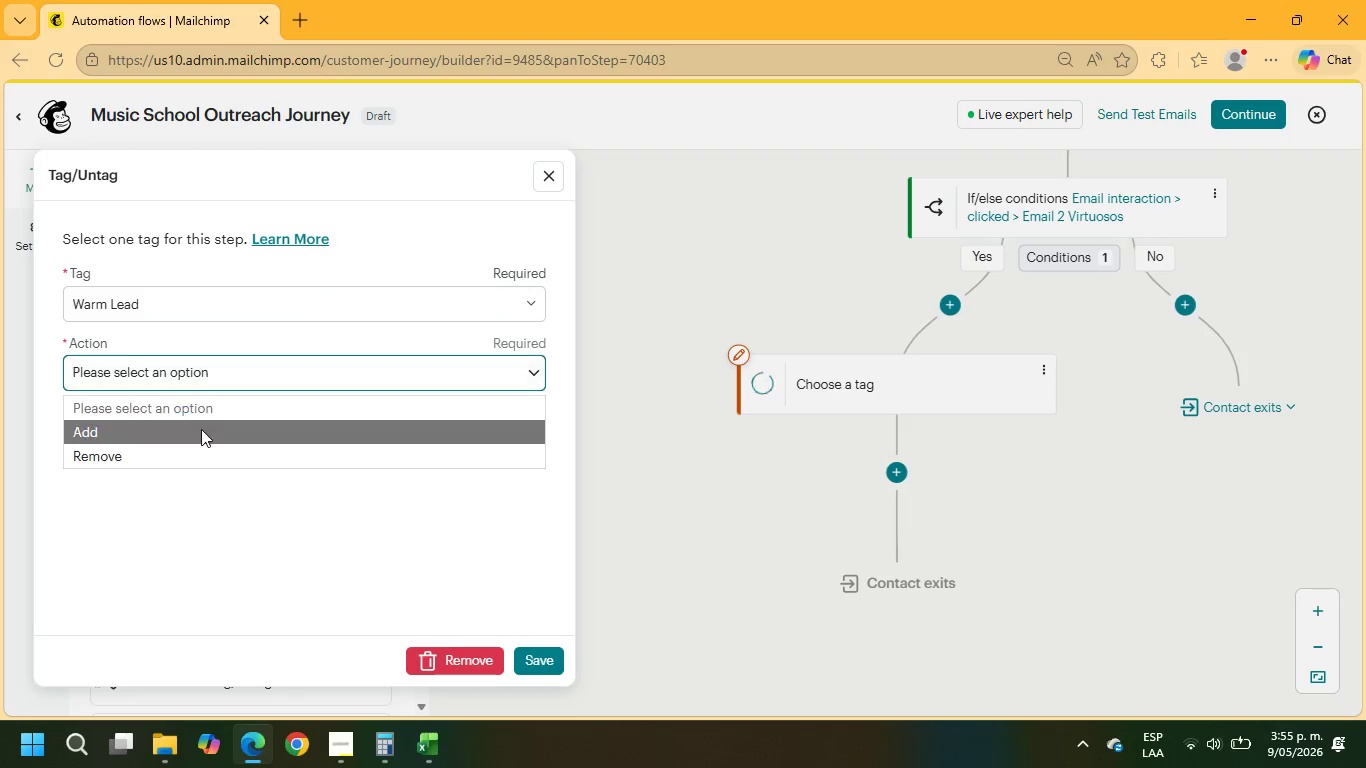 
left_click([199, 429])
 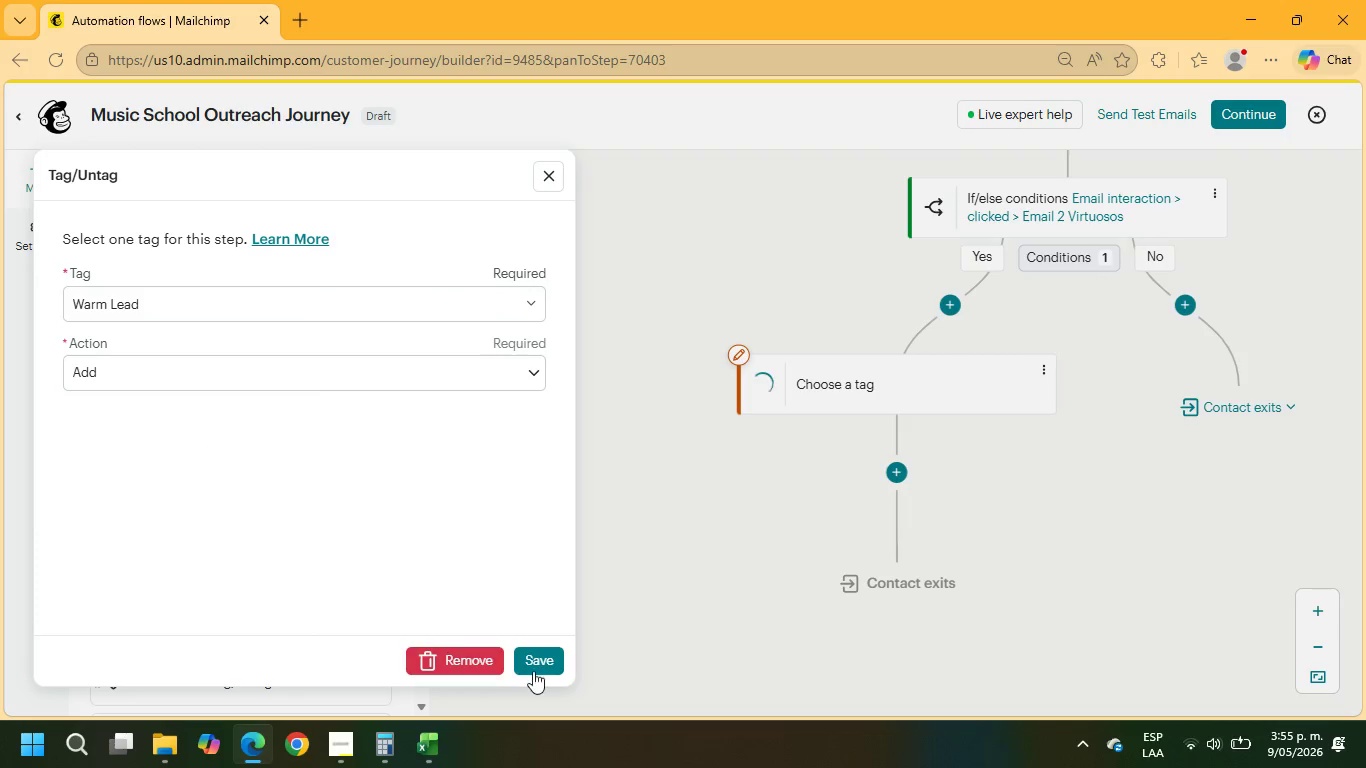 
left_click([537, 661])
 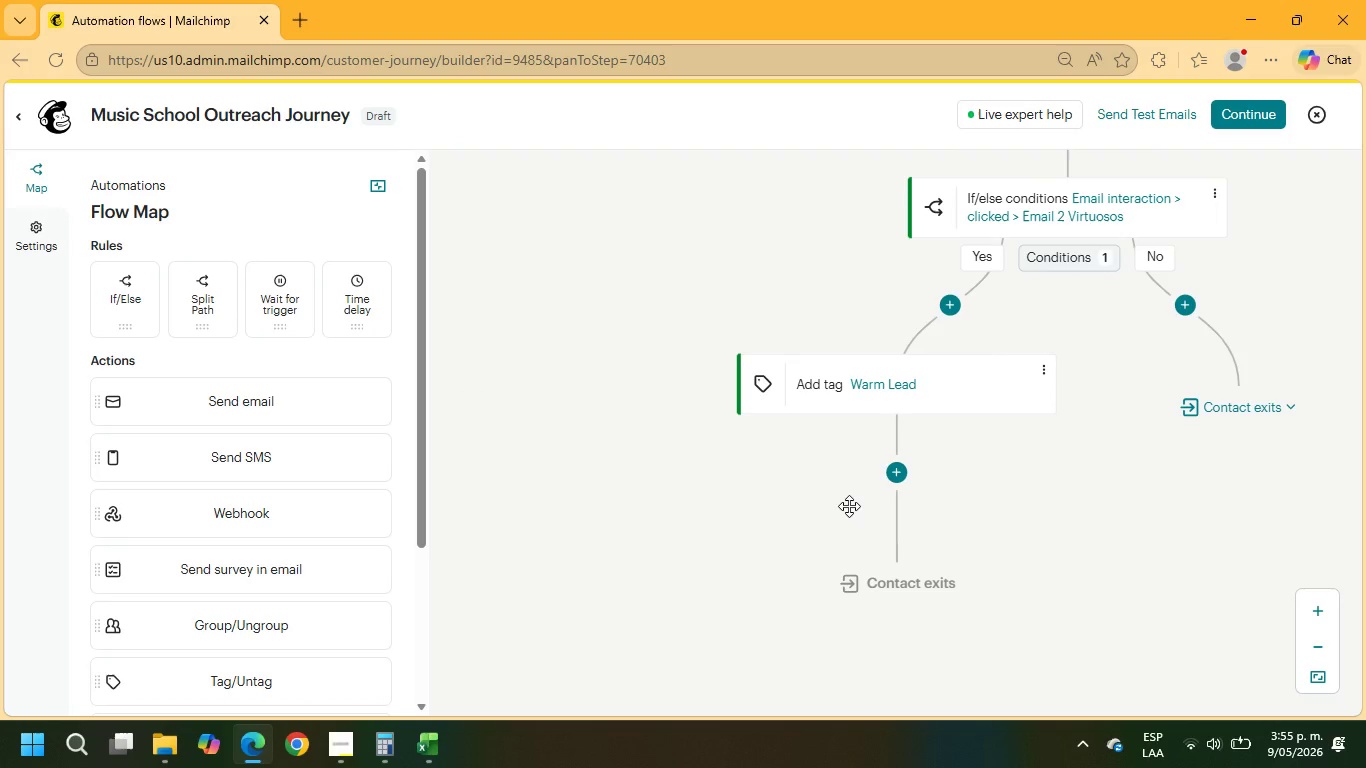 
wait(5.83)
 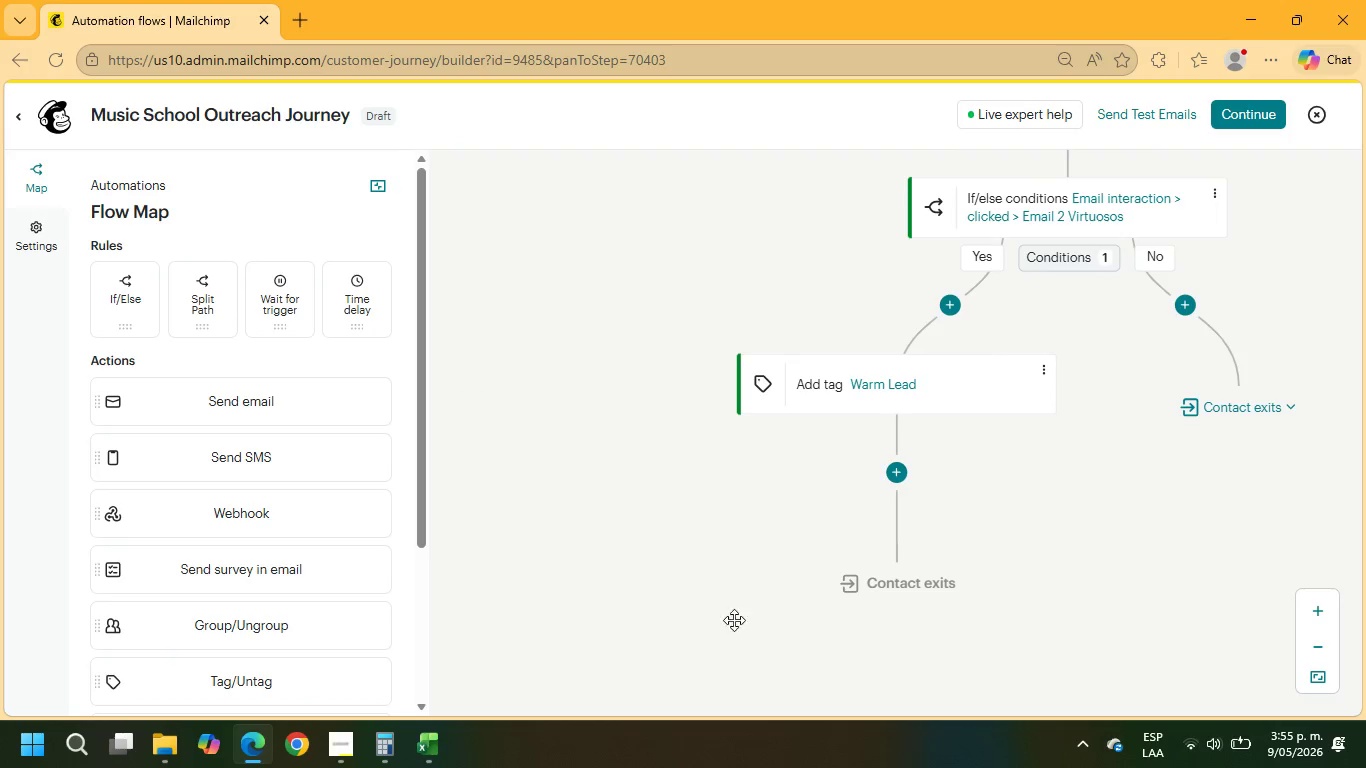 
left_click([1193, 316])
 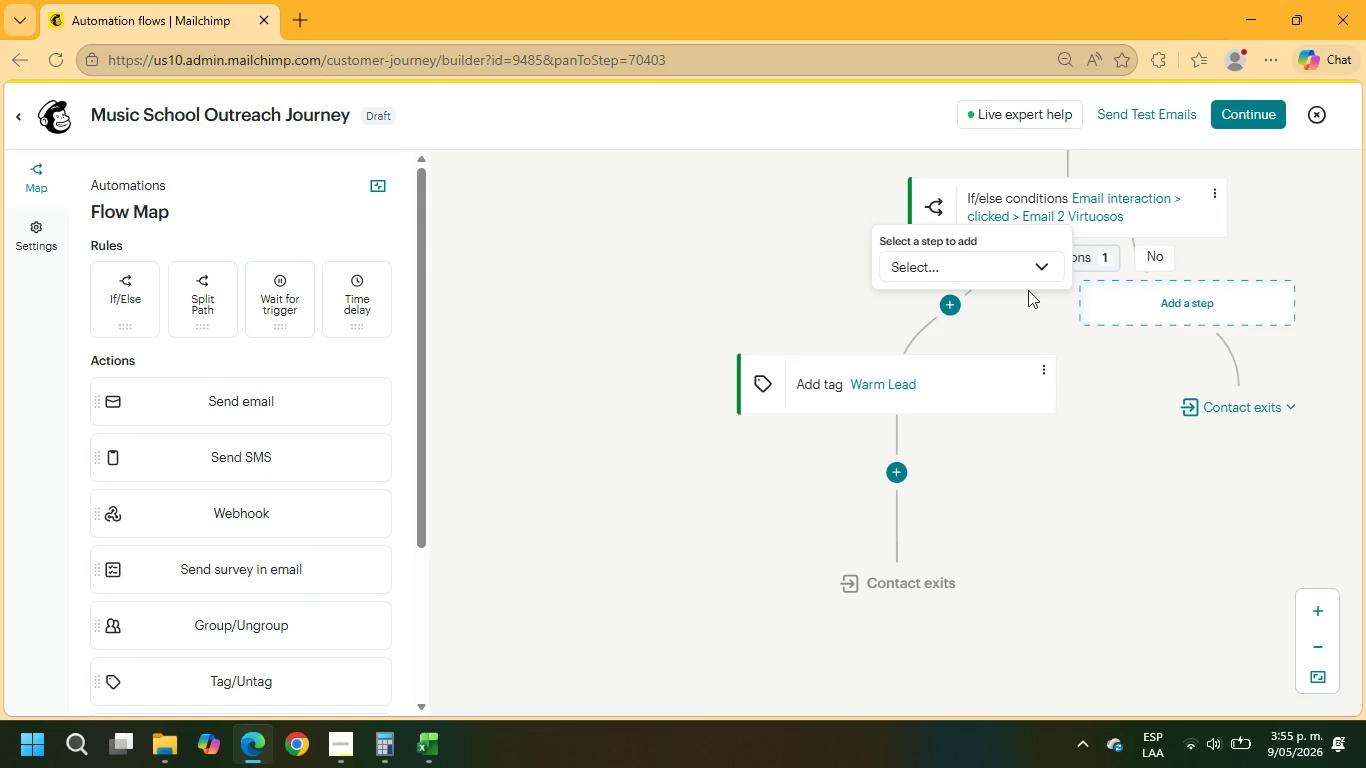 
left_click([968, 262])
 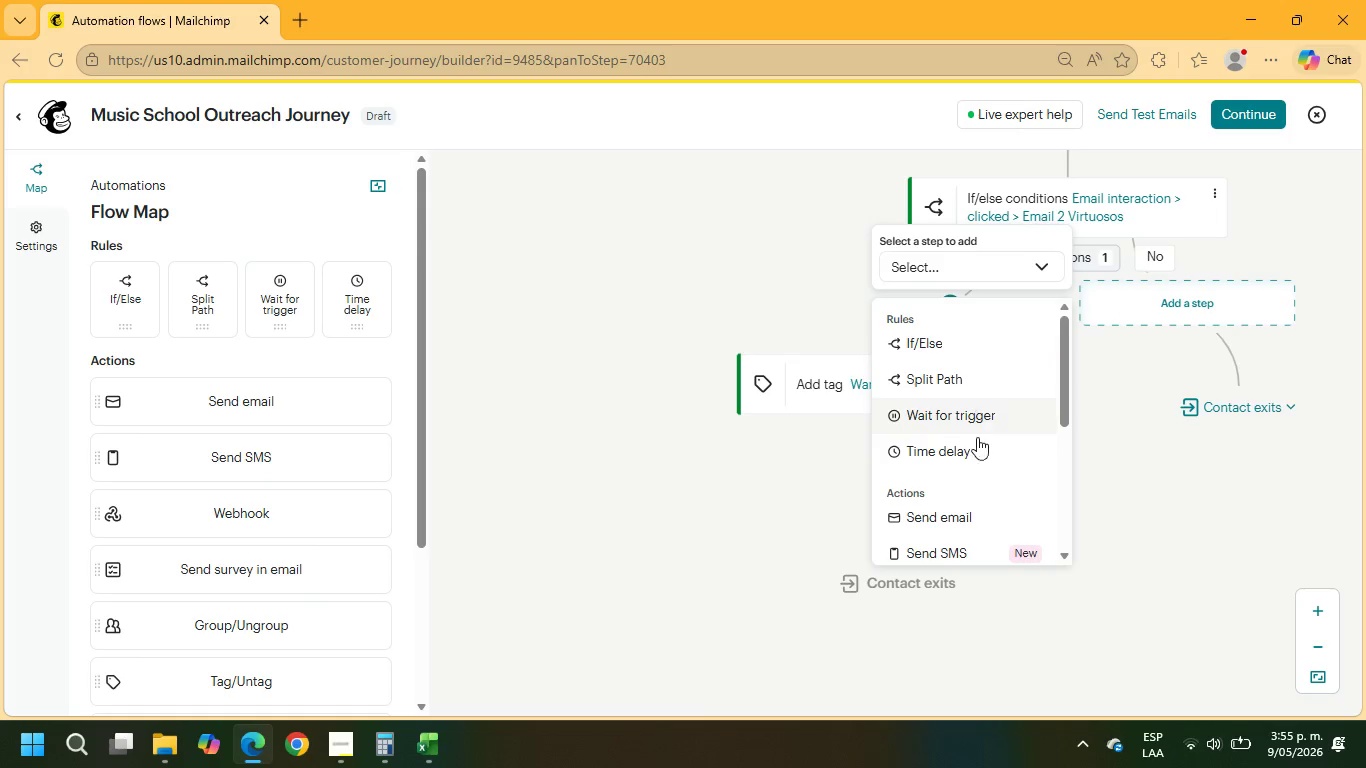 
left_click([977, 456])
 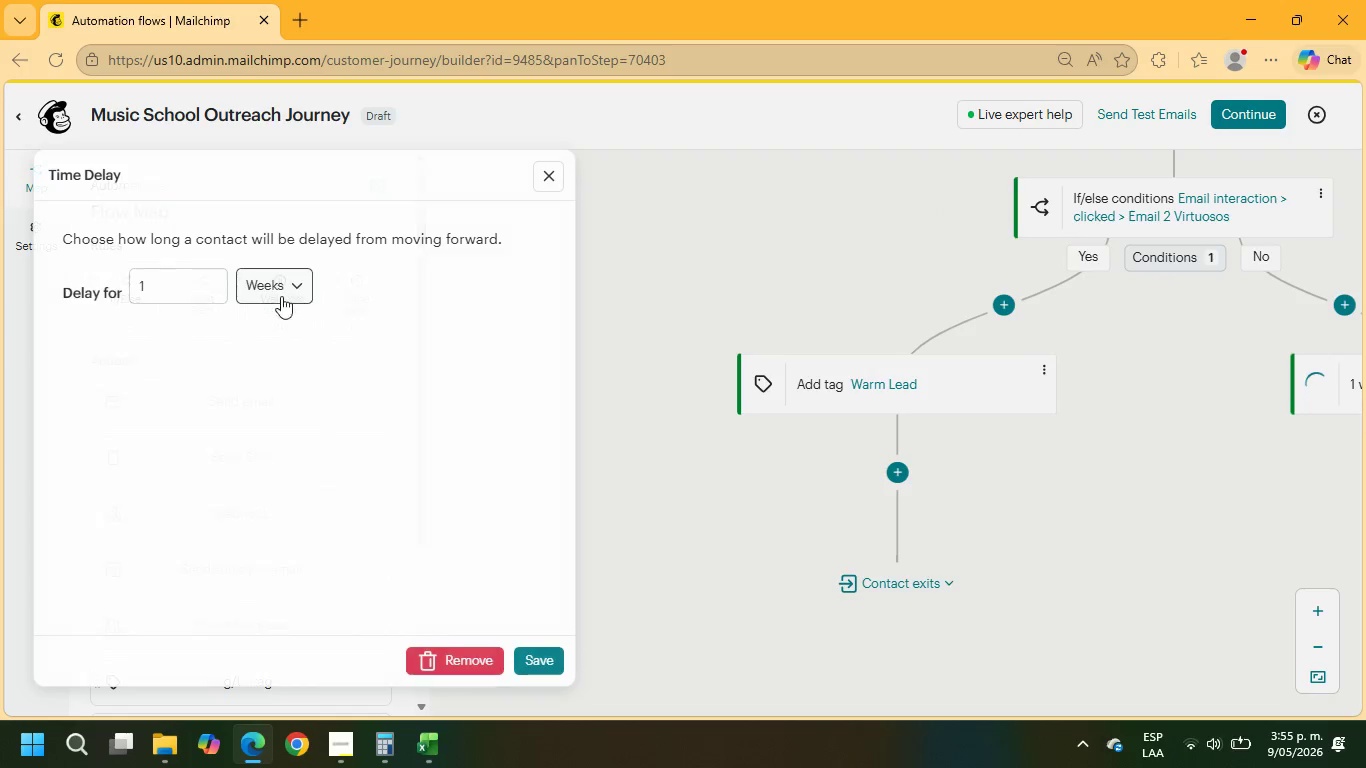 
left_click_drag(start_coordinate=[190, 291], to_coordinate=[0, 272])
 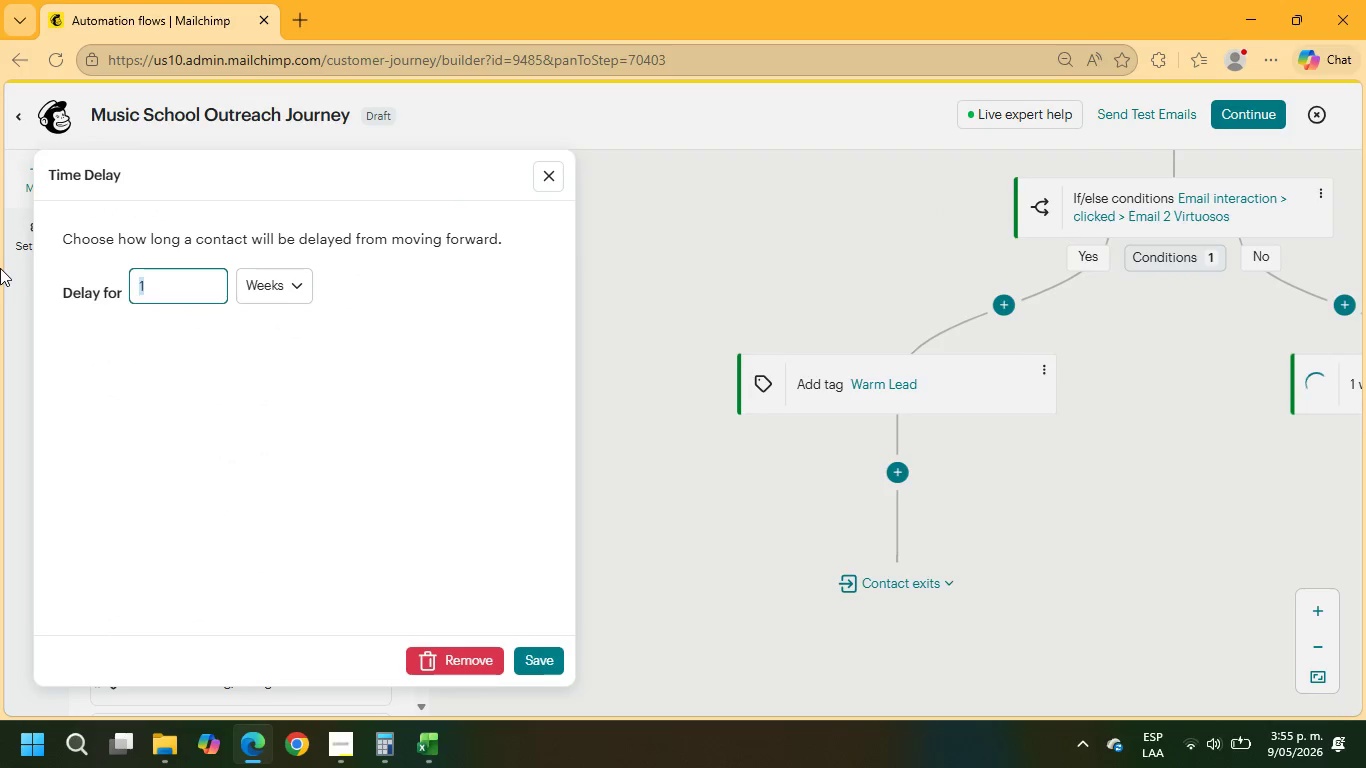 
key(Numpad7)
 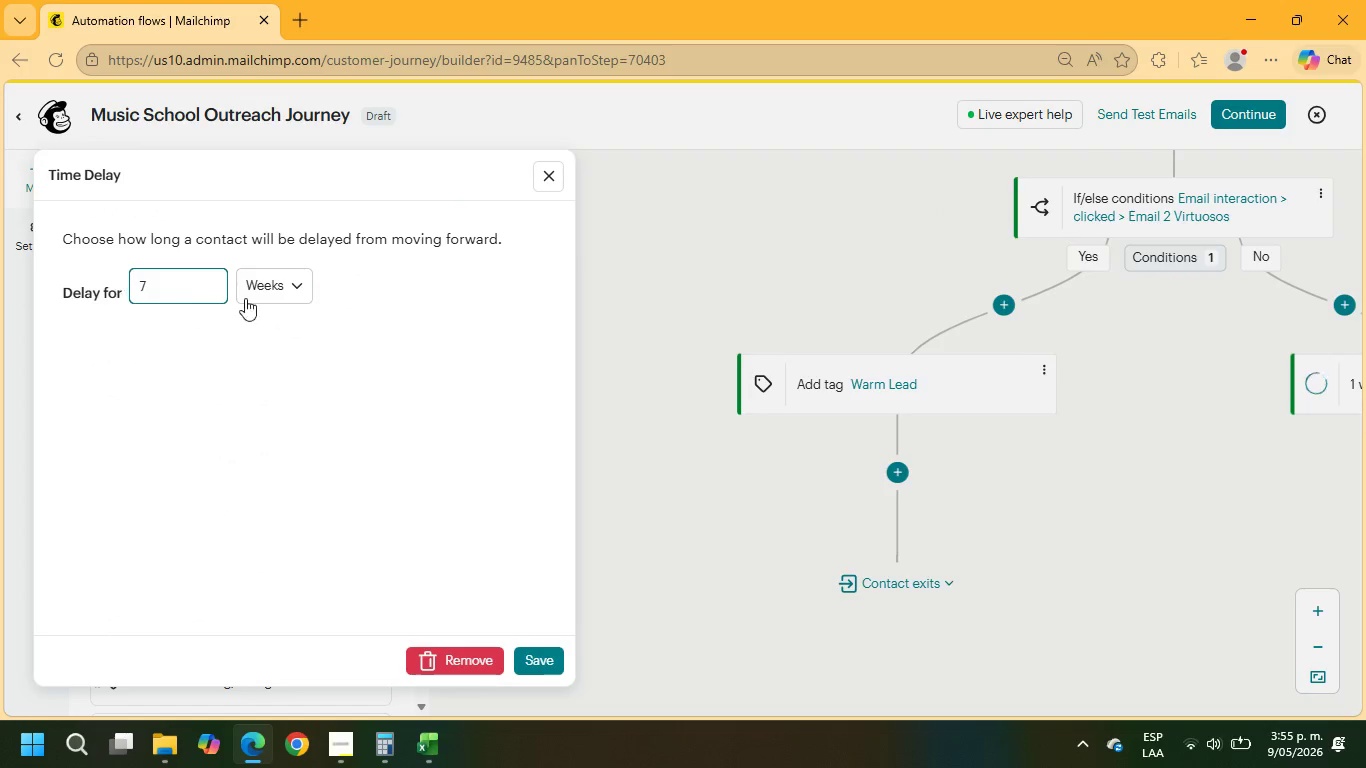 
left_click([253, 271])
 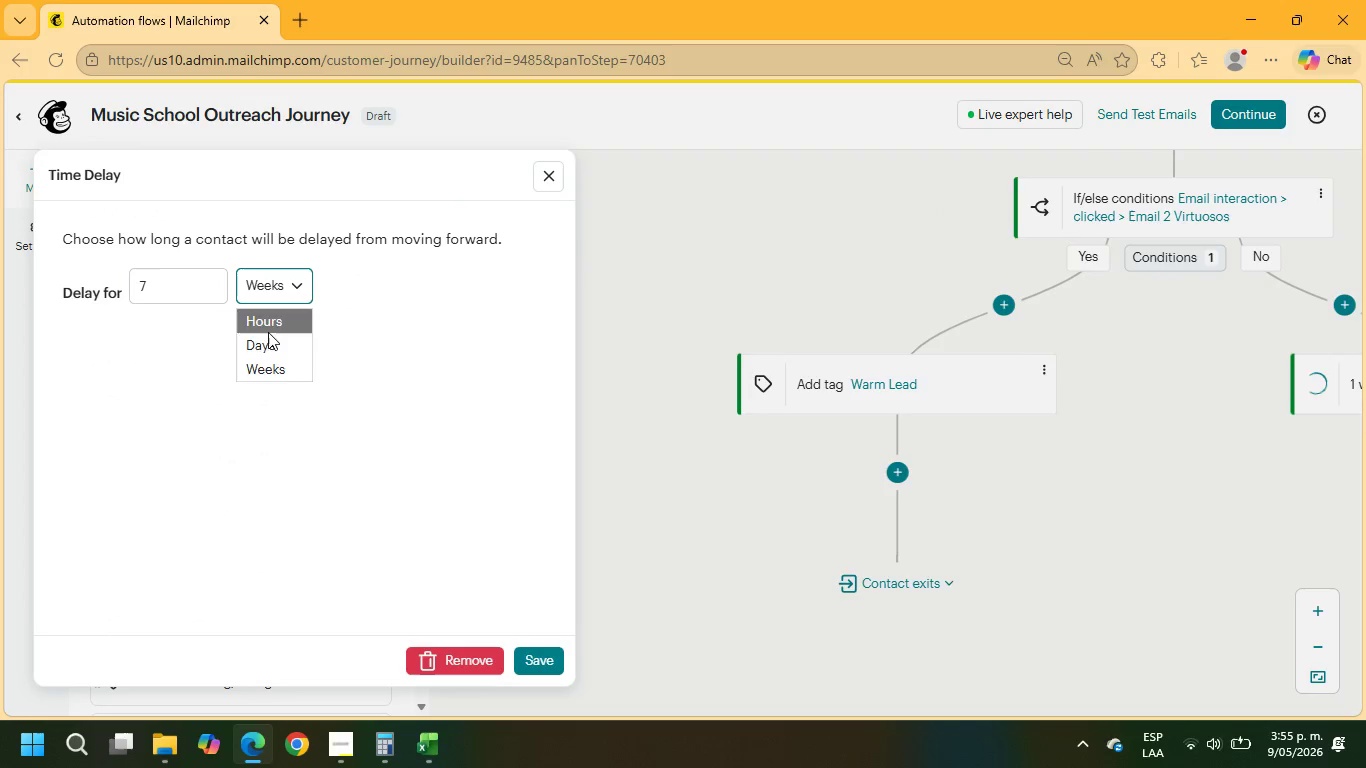 
left_click([268, 349])
 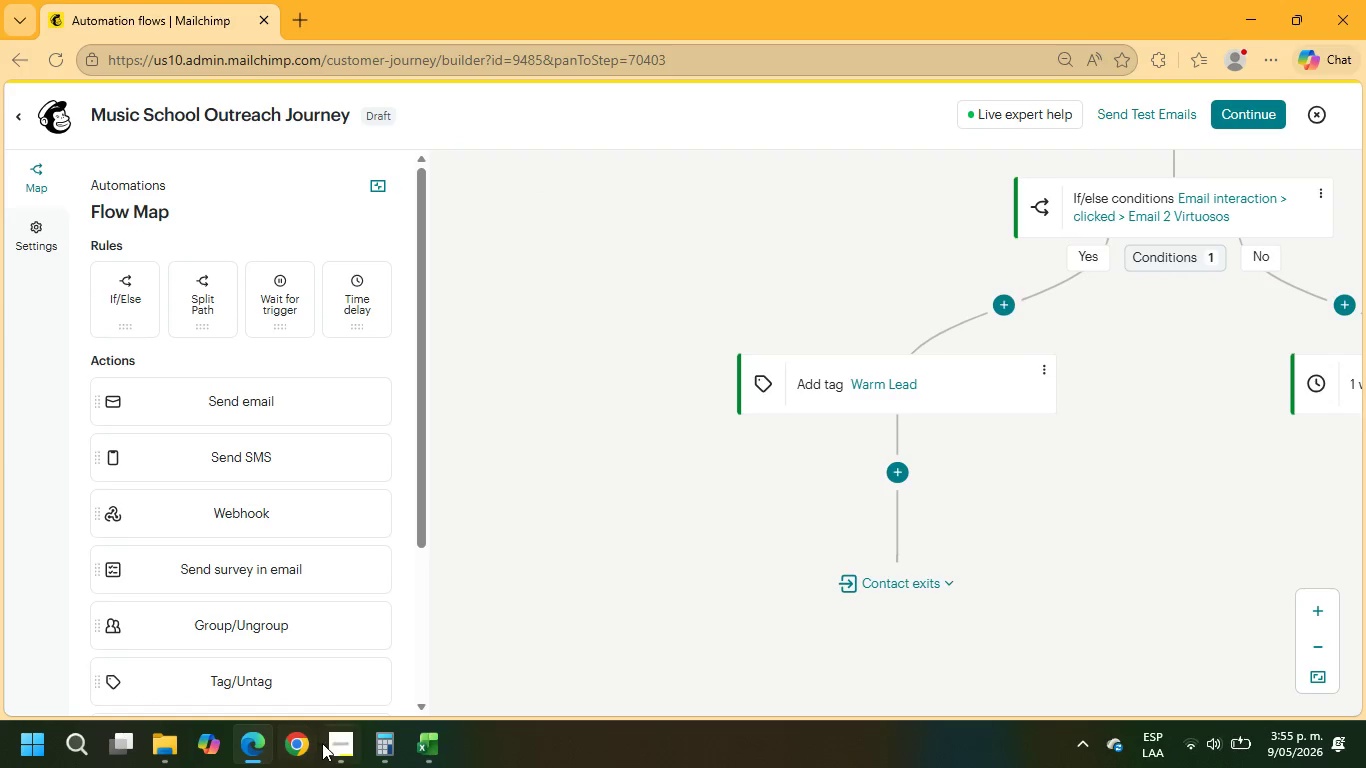 
left_click([343, 743])